 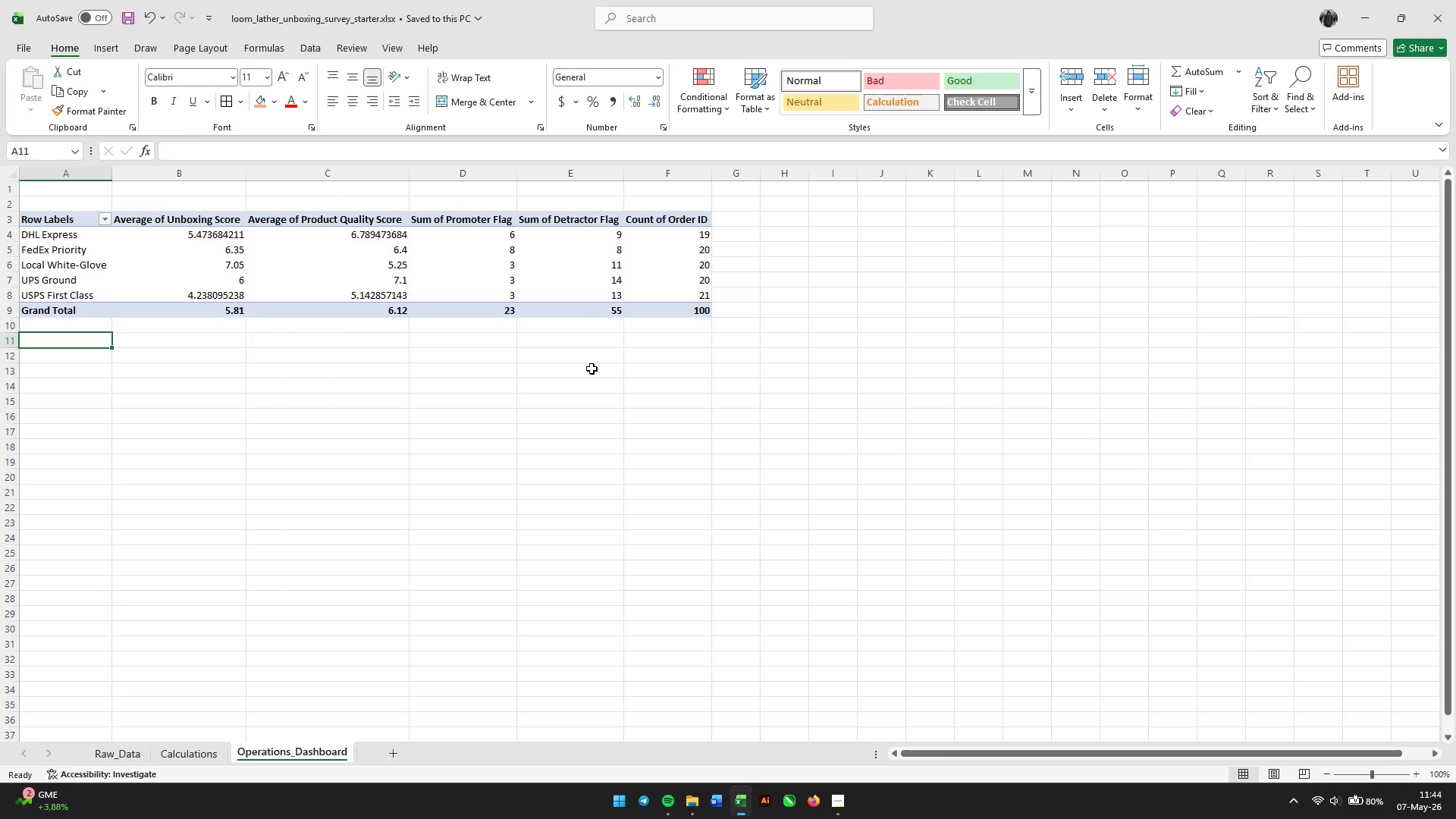 
key(Control+Z)
 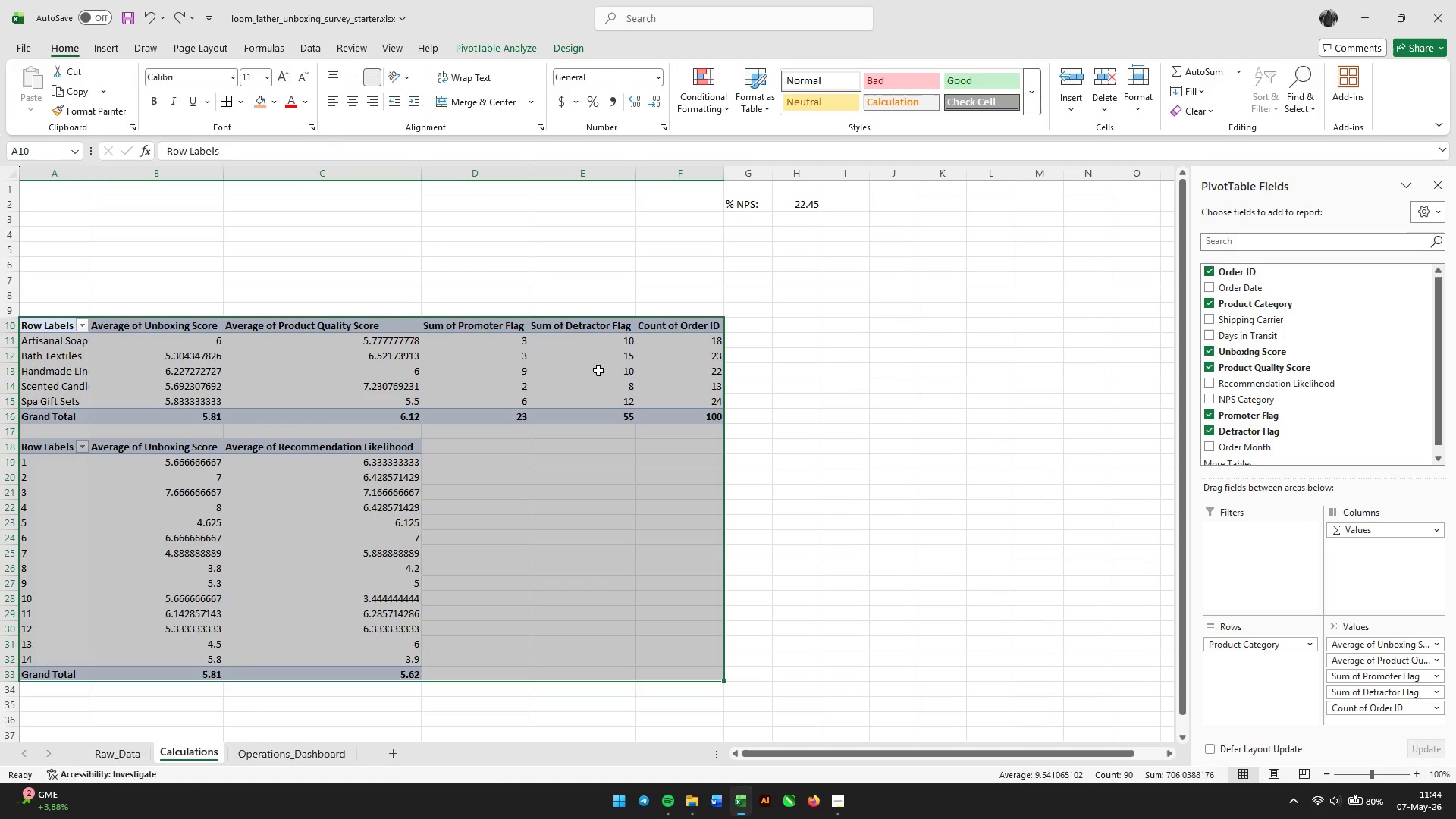 
key(Control+Z)
 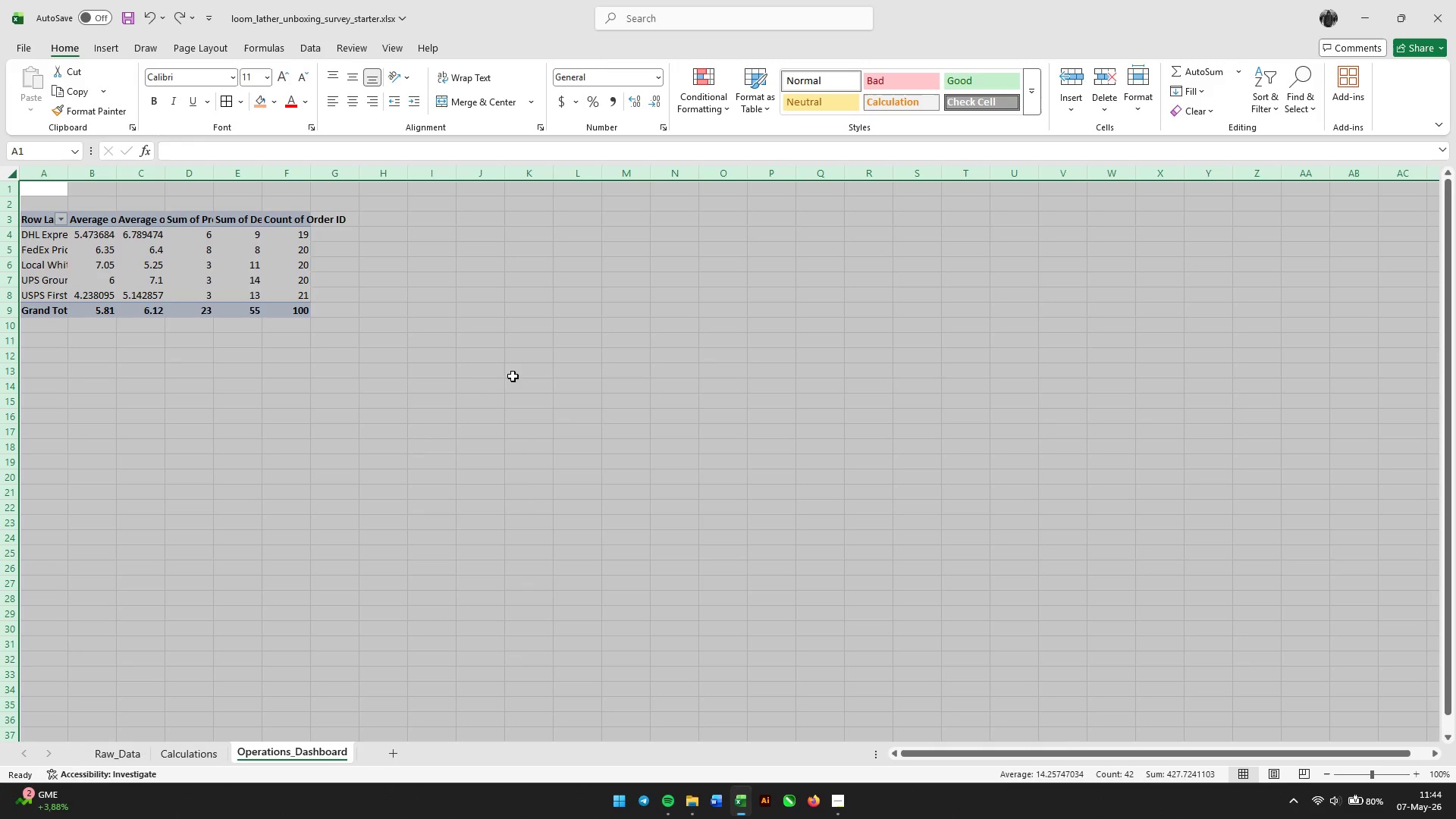 
key(Control+ControlLeft)
 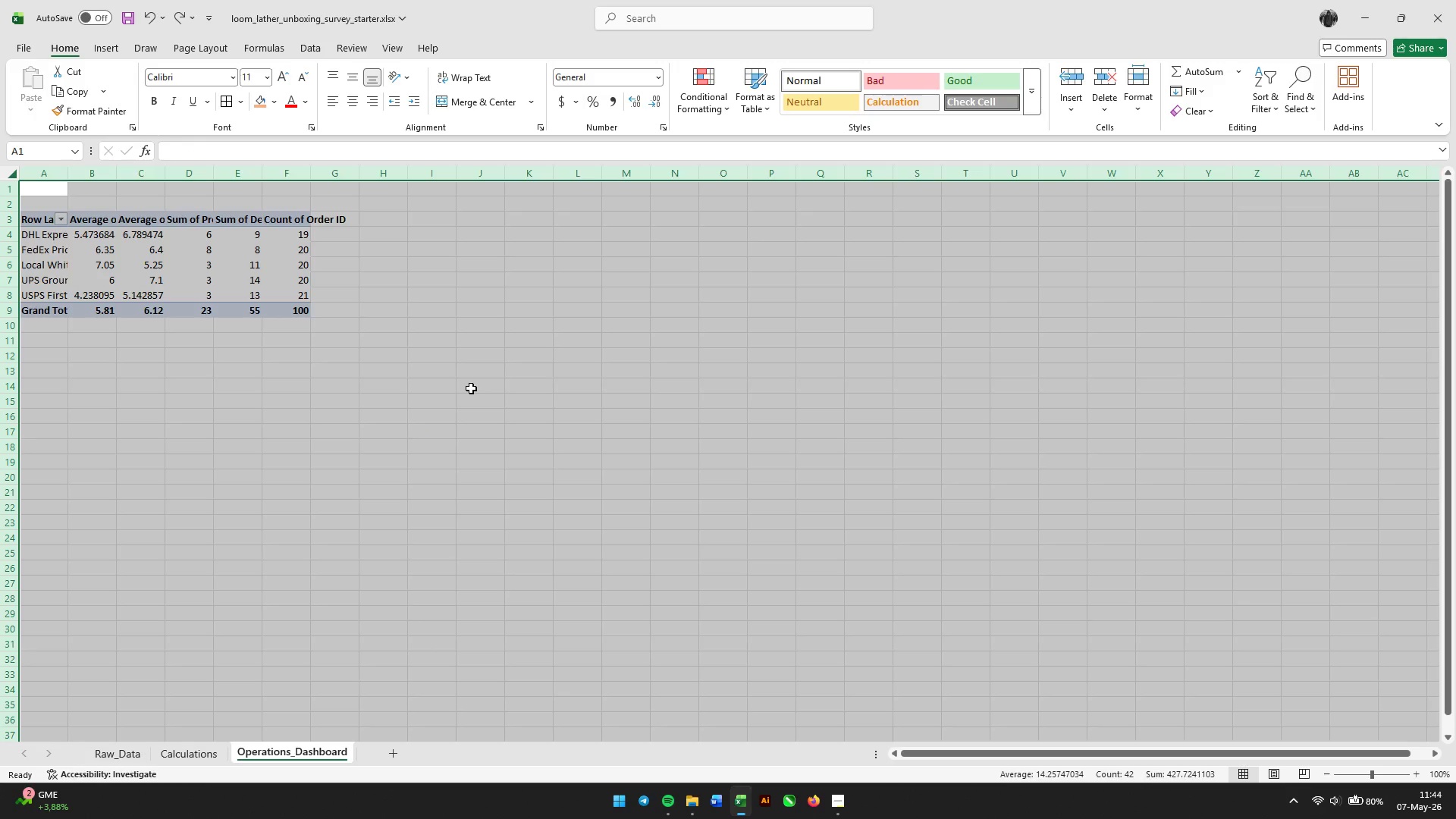 
key(Control+Z)
 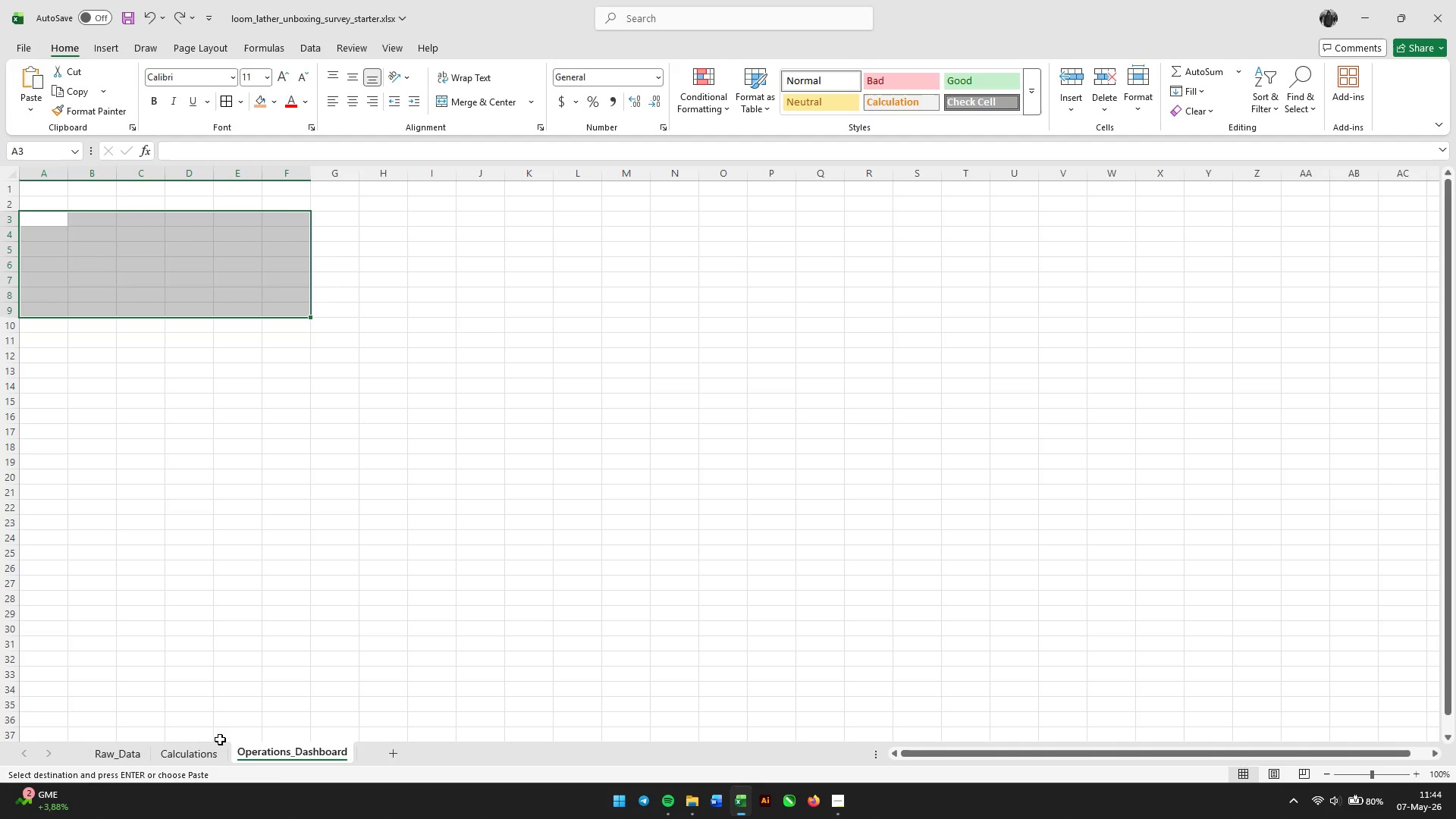 
left_click([177, 761])
 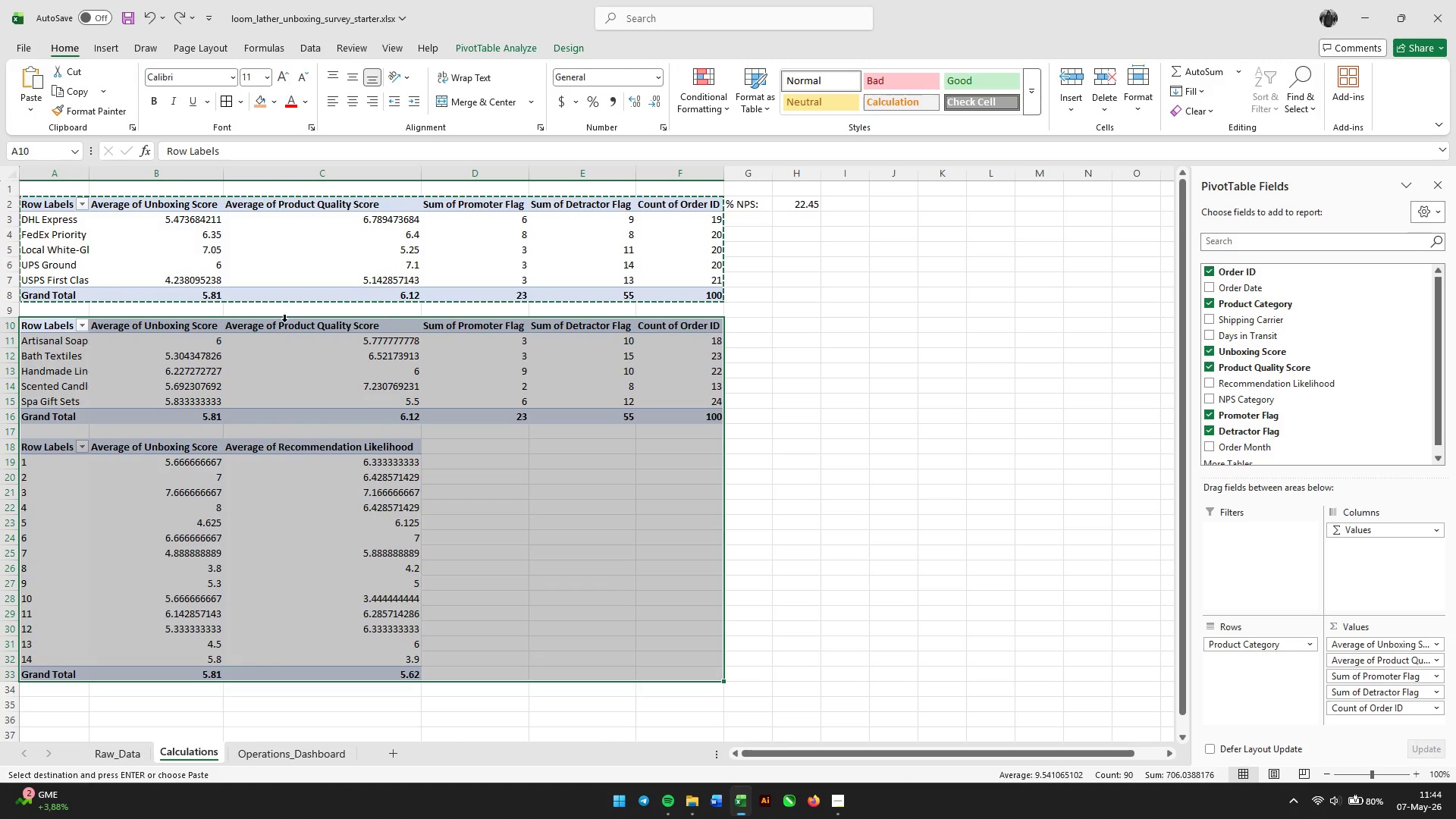 
left_click([285, 322])
 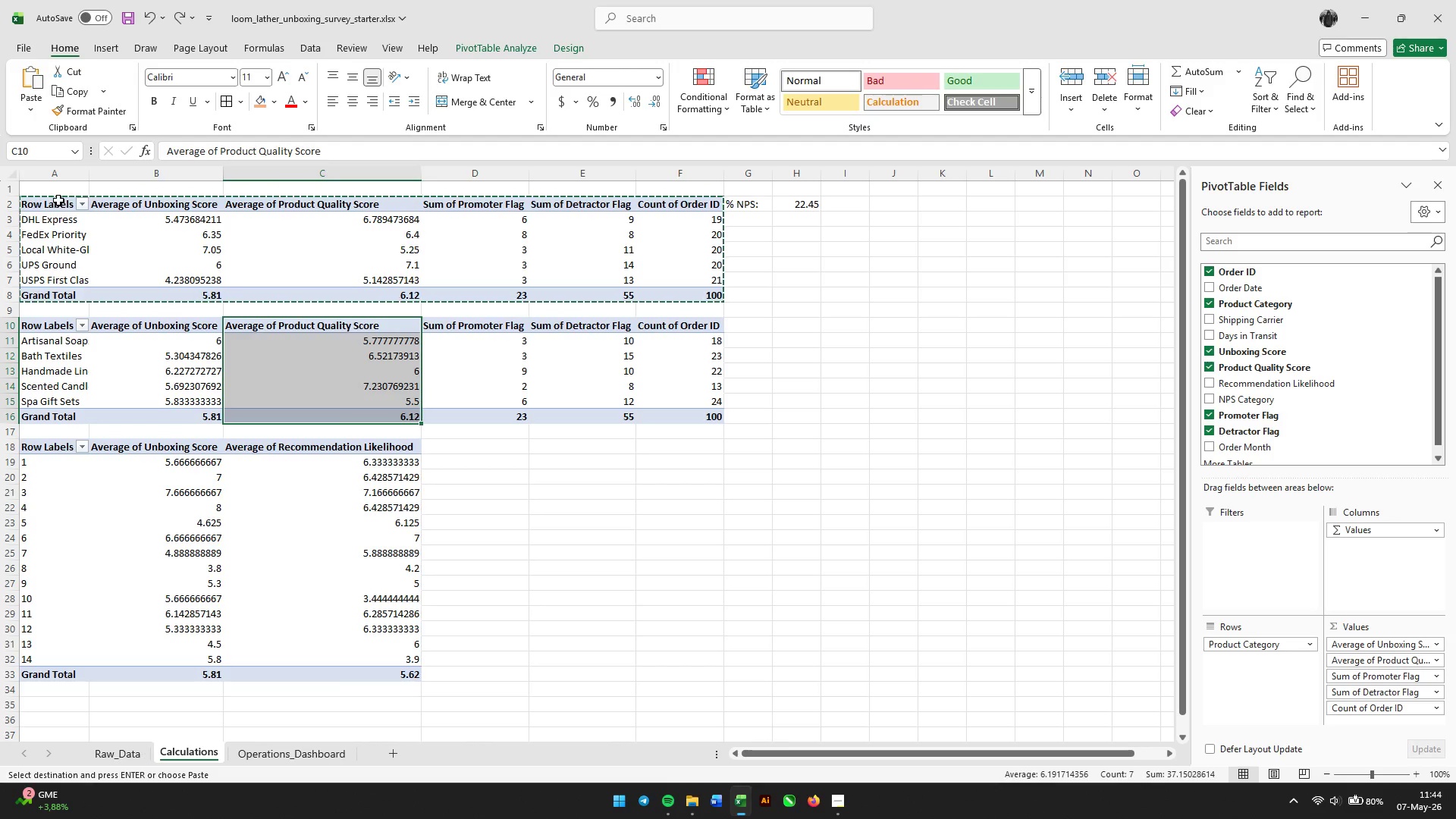 
key(Control+C)
 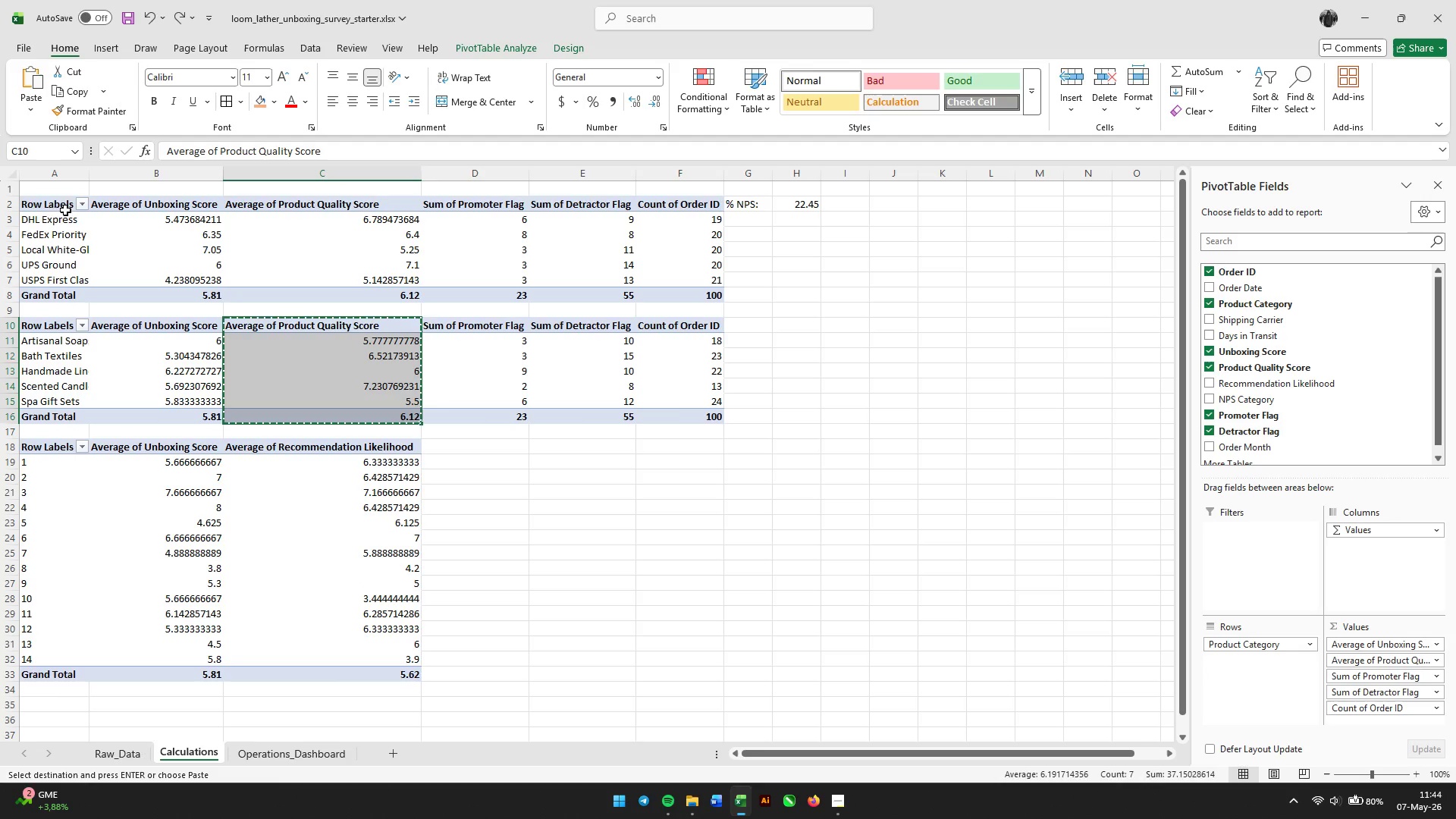 
left_click_drag(start_coordinate=[39, 207], to_coordinate=[692, 300])
 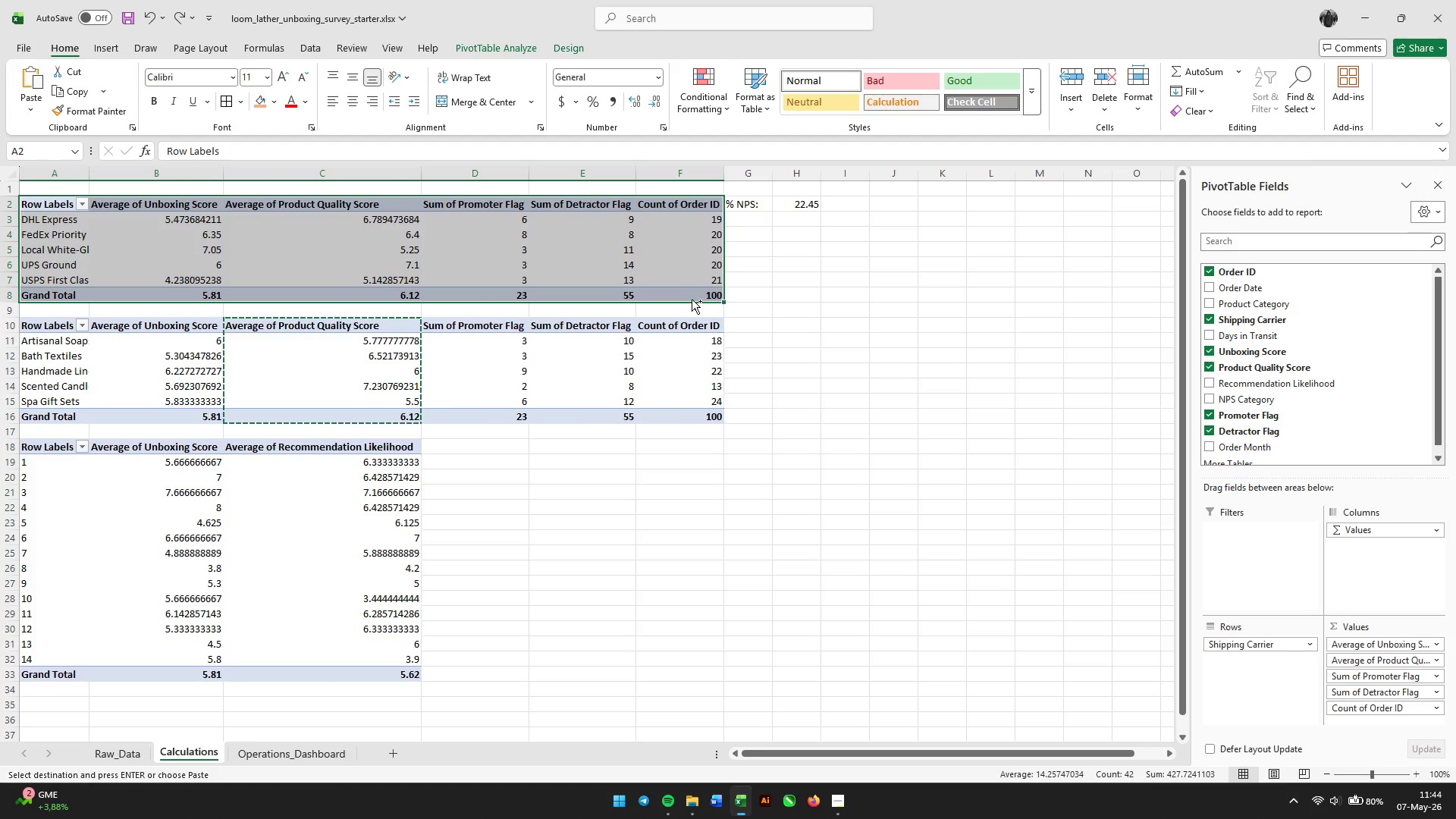 
key(Control+C)
 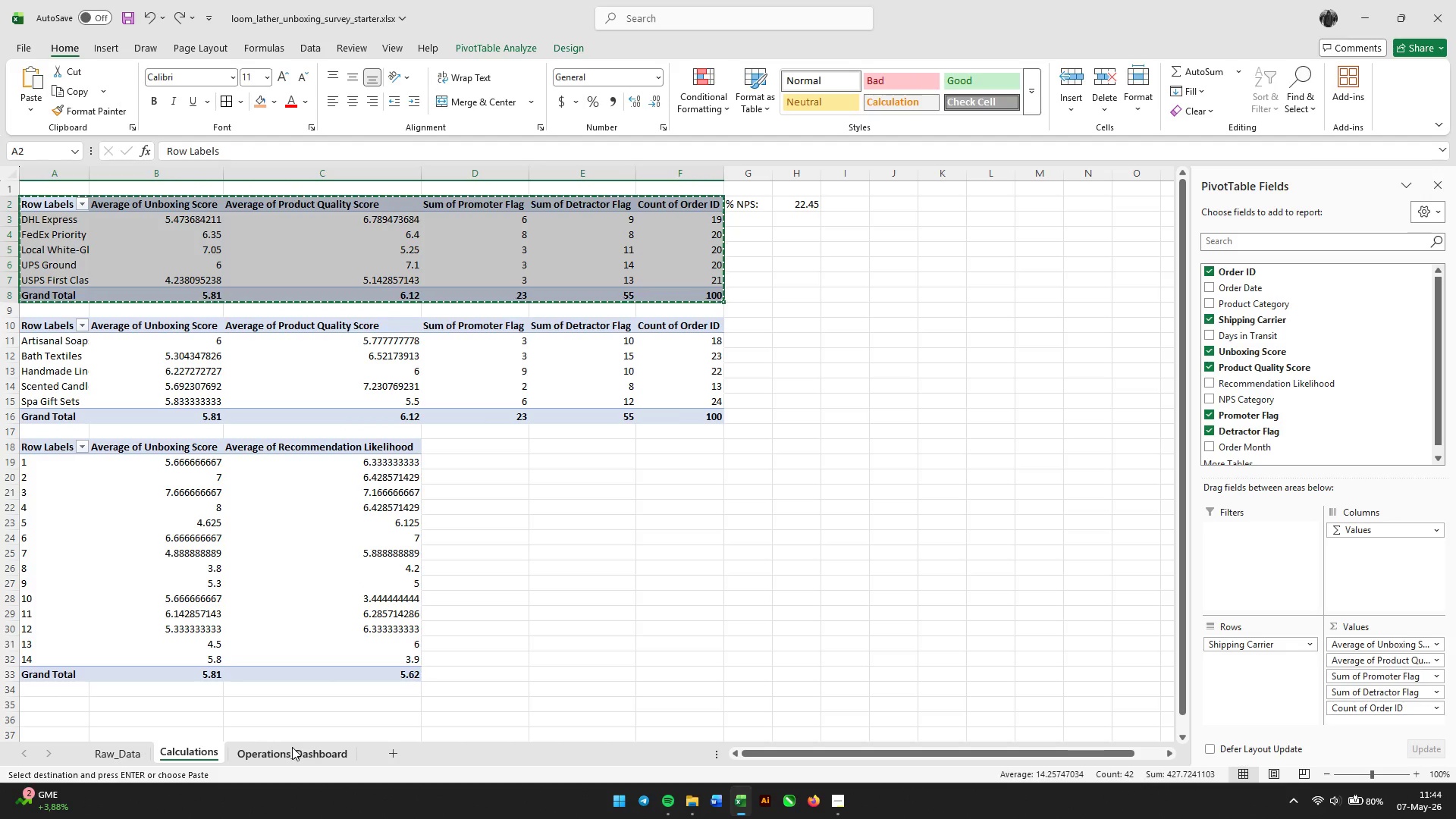 
left_click([291, 748])
 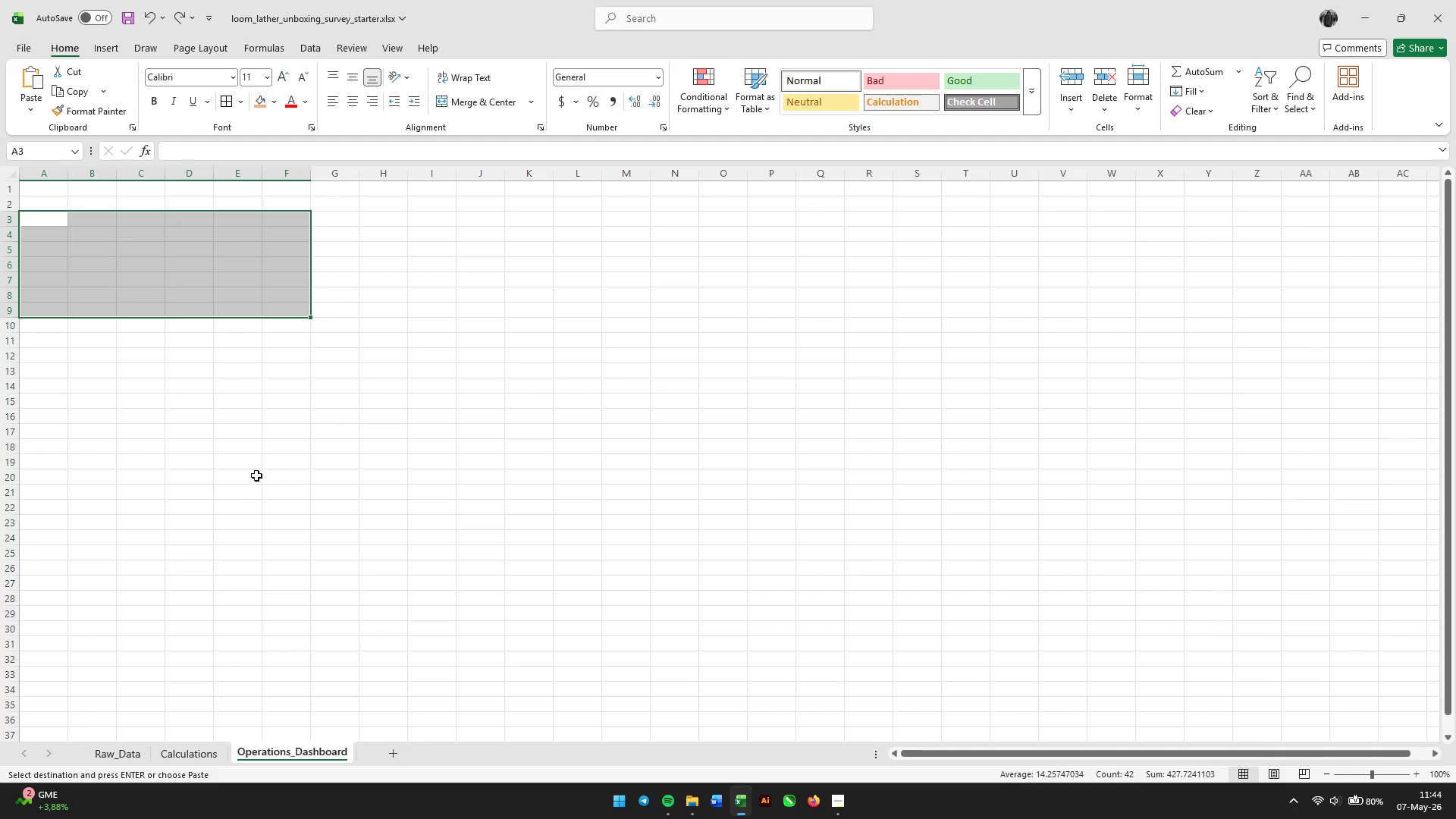 
key(Control+V)
 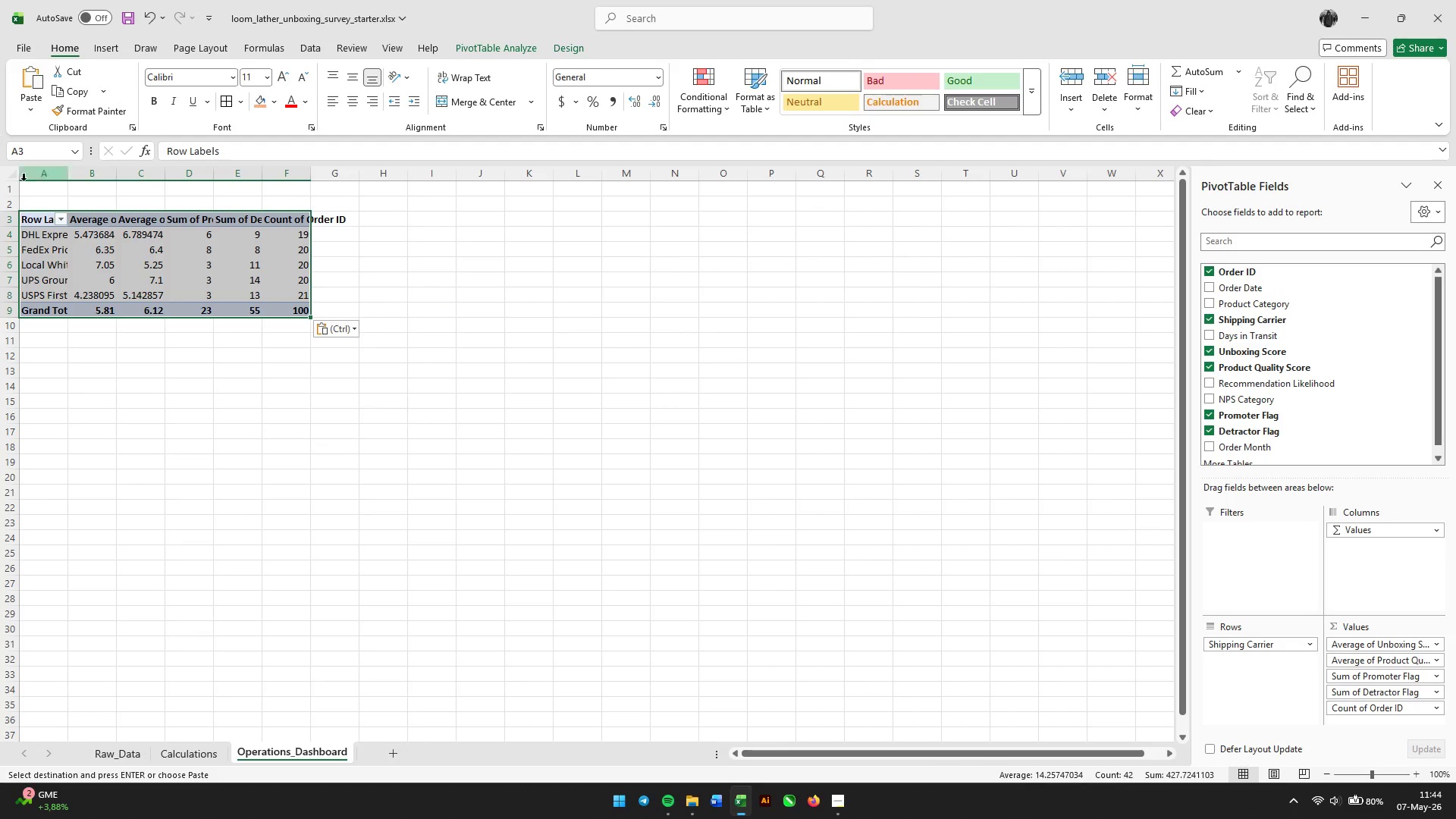 
left_click([12, 179])
 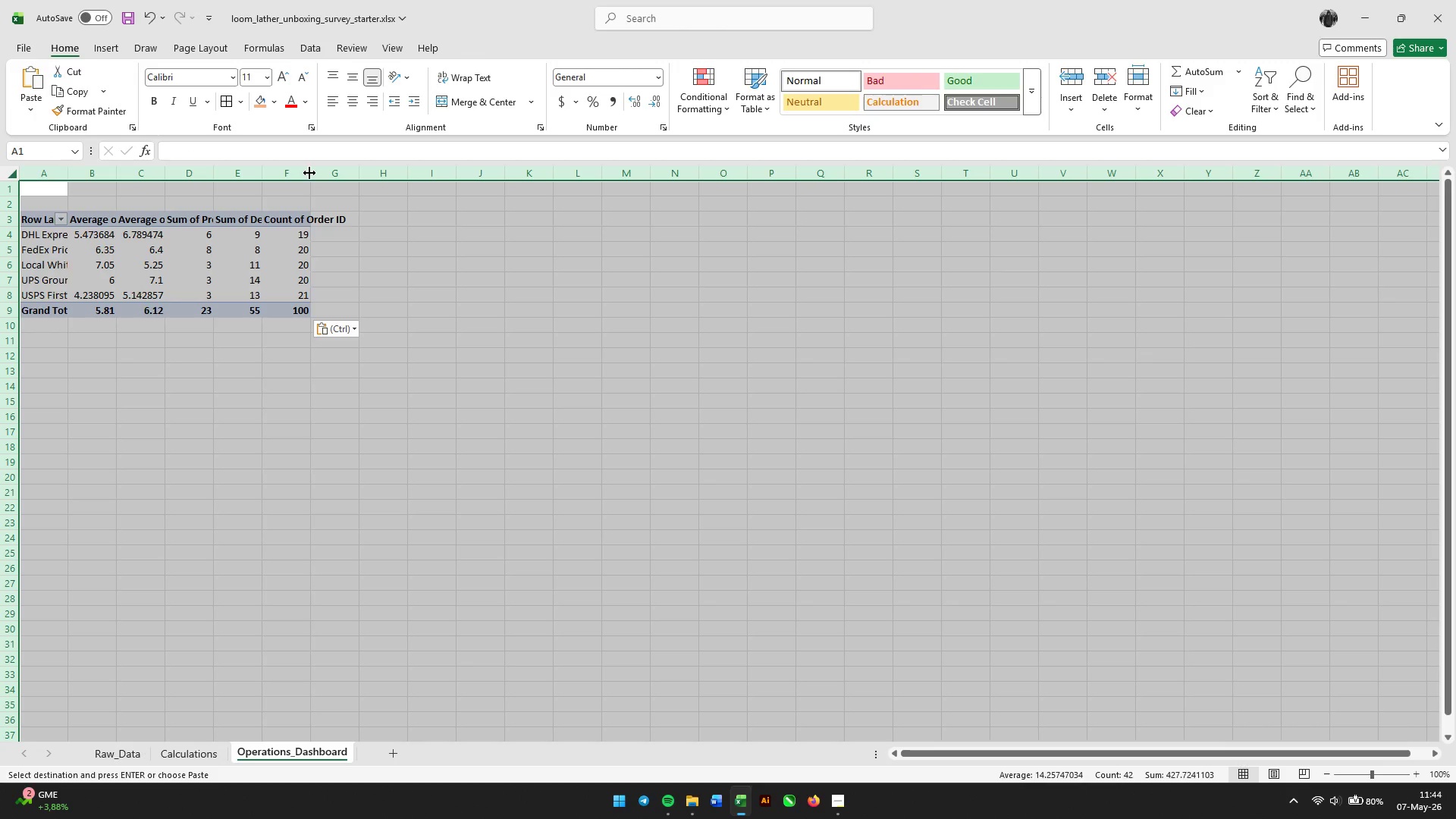 
double_click([309, 173])
 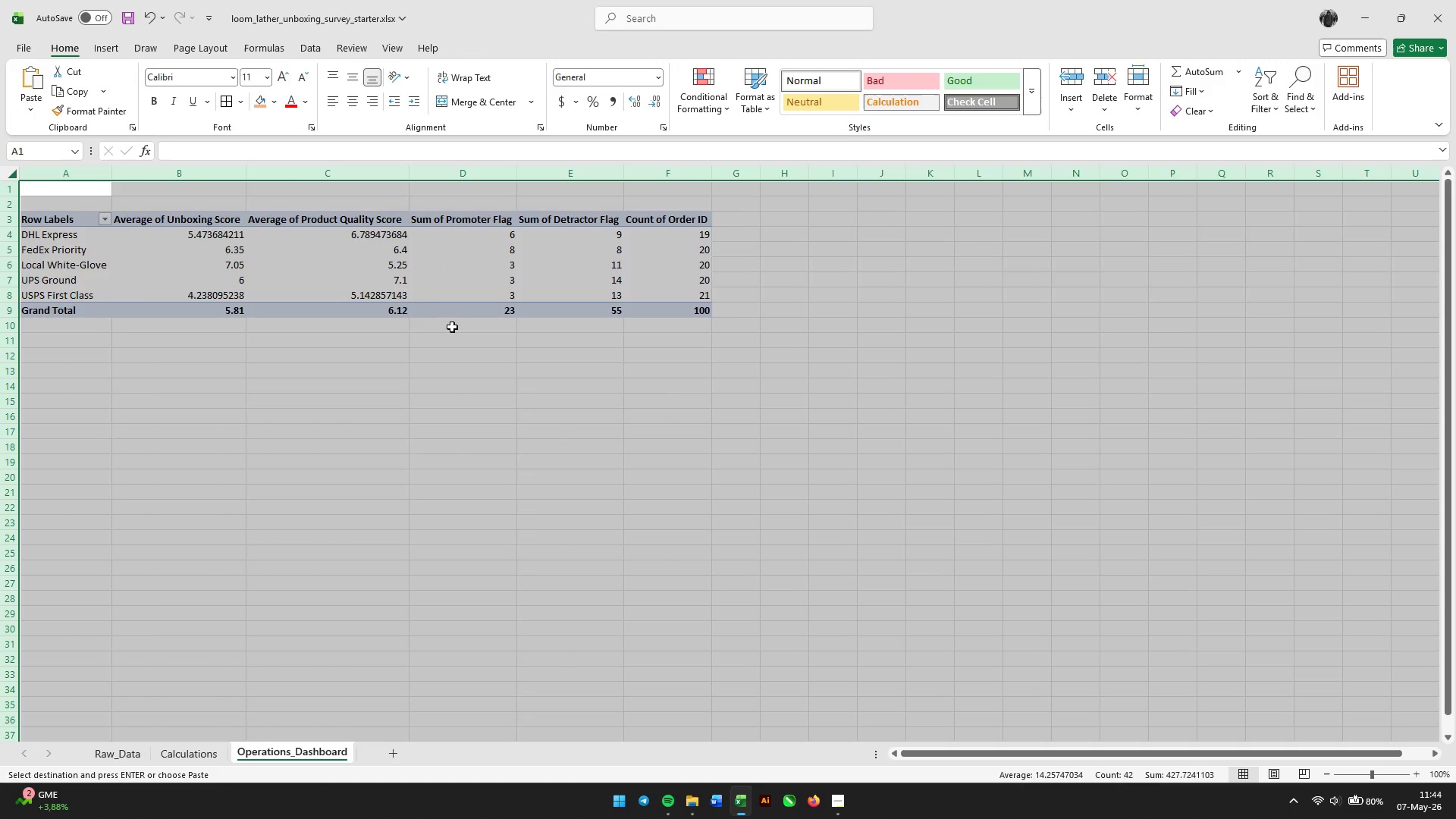 
left_click([452, 327])
 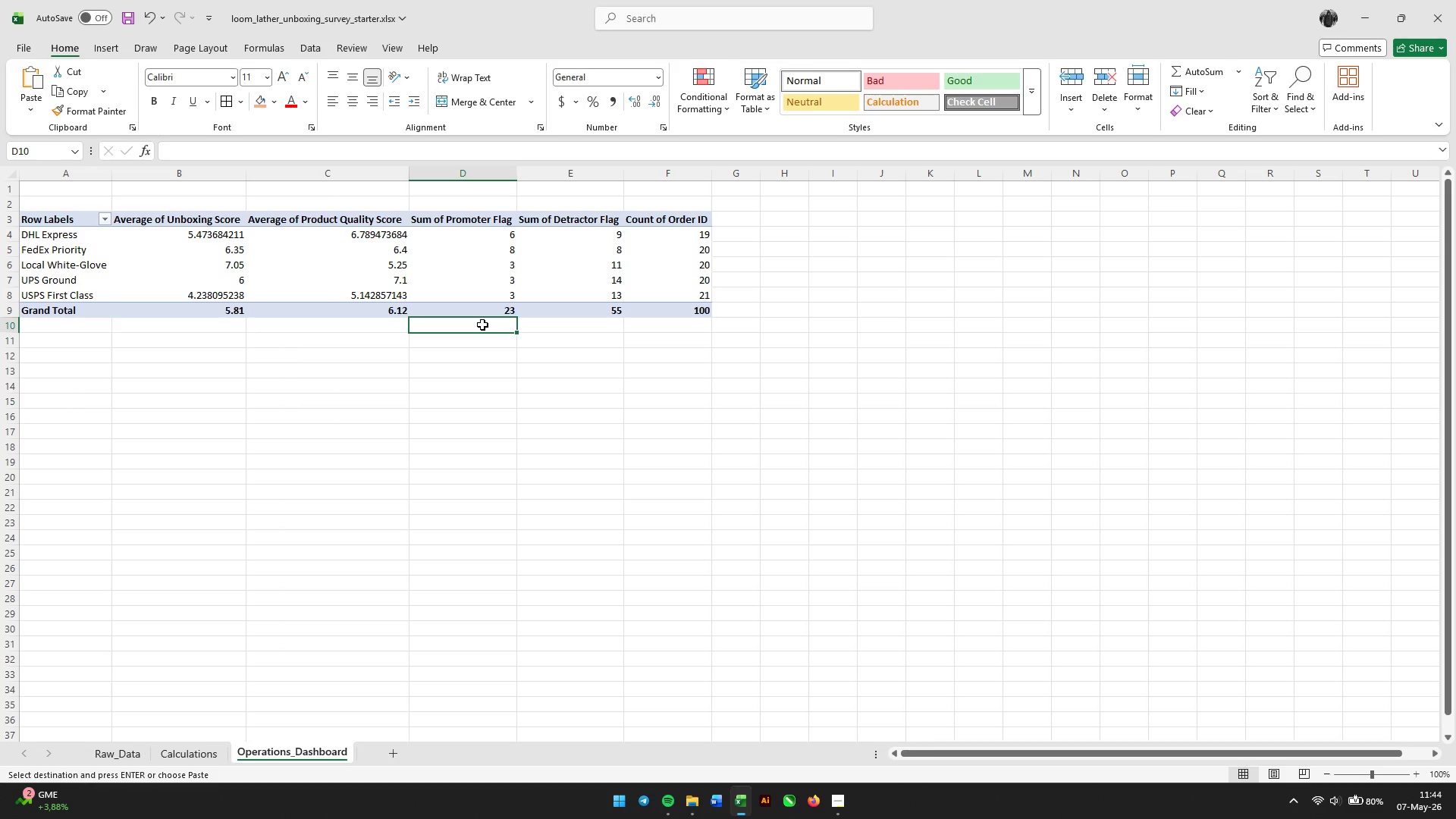 
wait(31.91)
 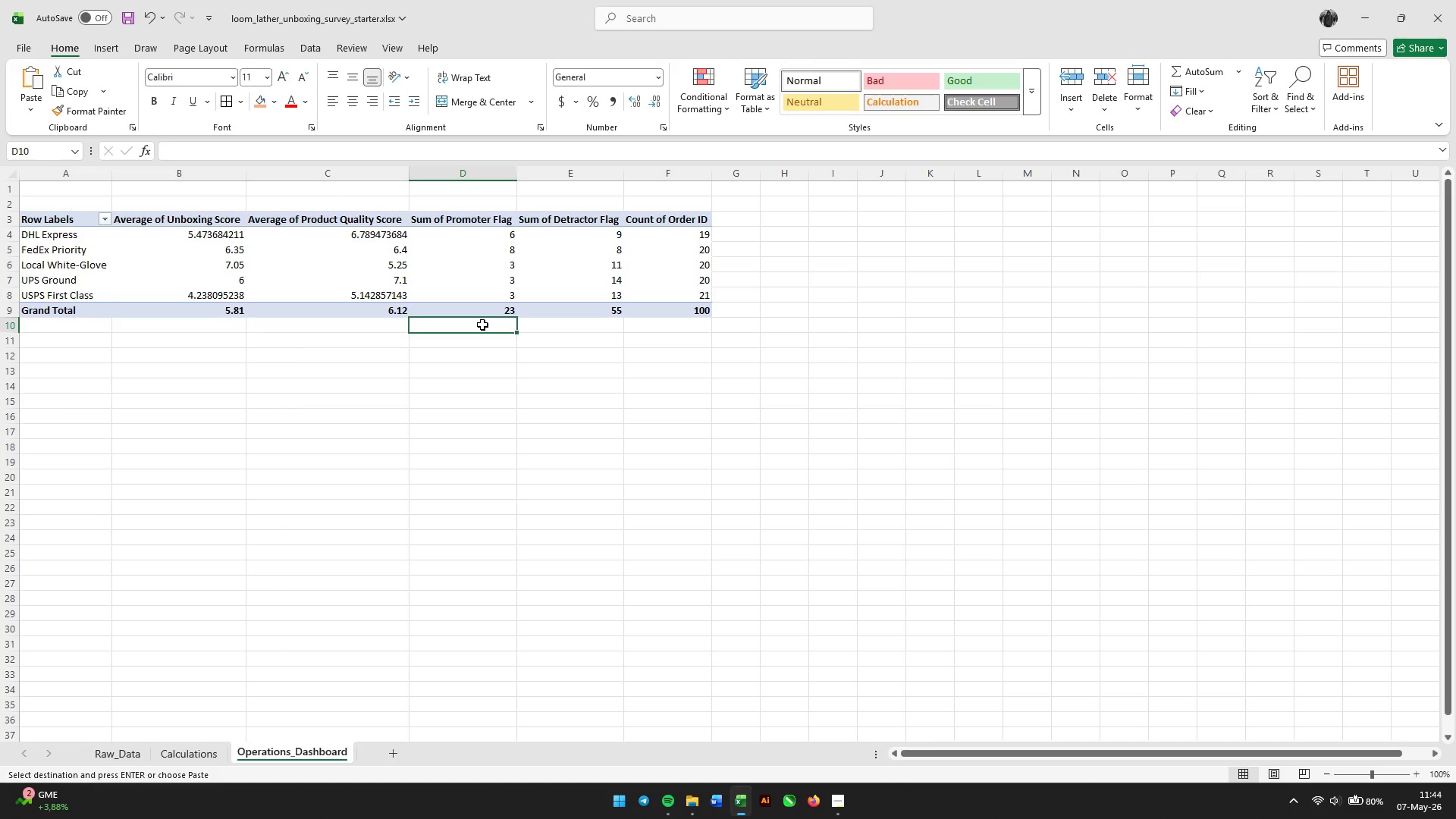 
left_click_drag(start_coordinate=[51, 191], to_coordinate=[682, 184])
 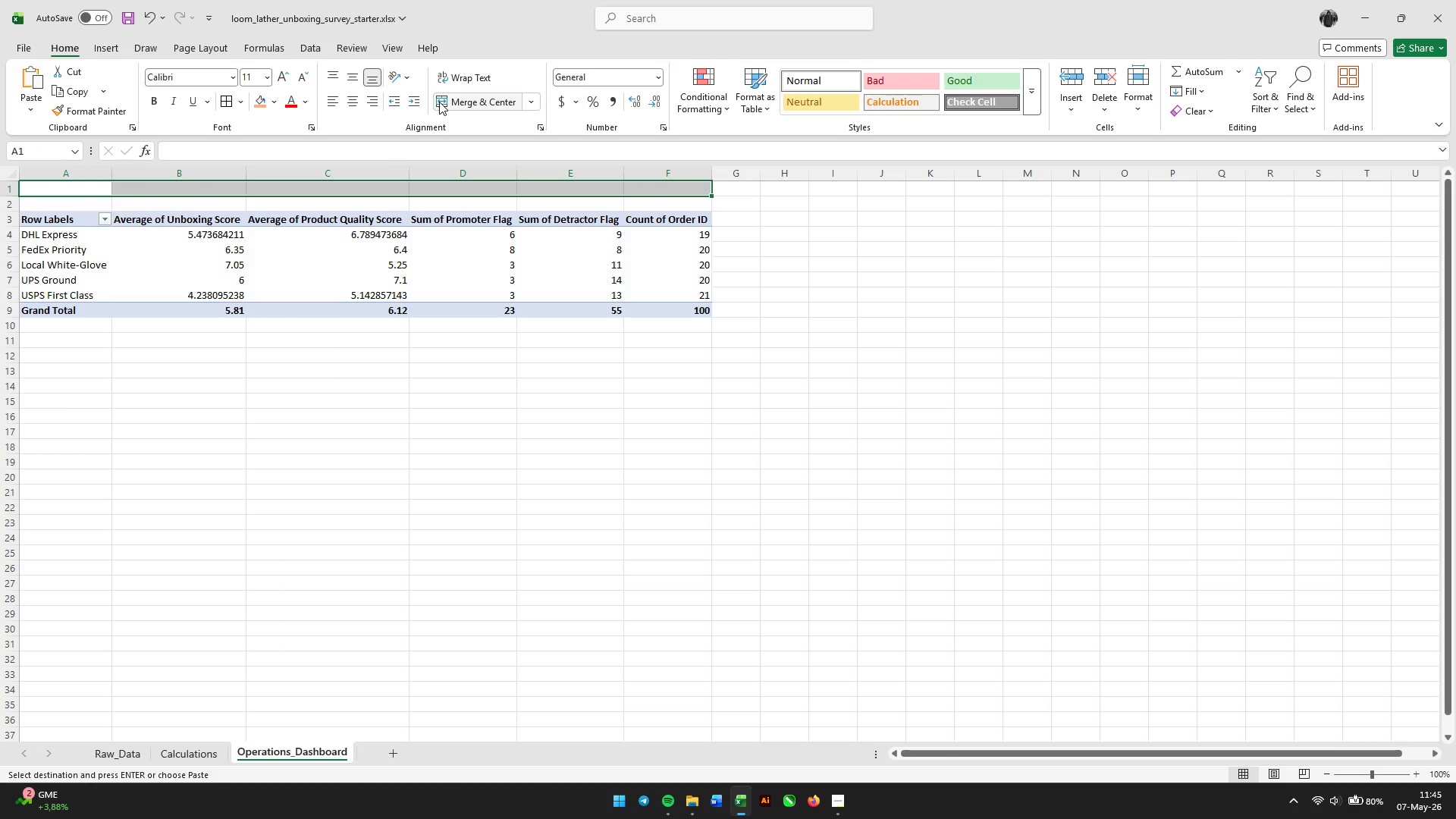 
left_click([441, 102])
 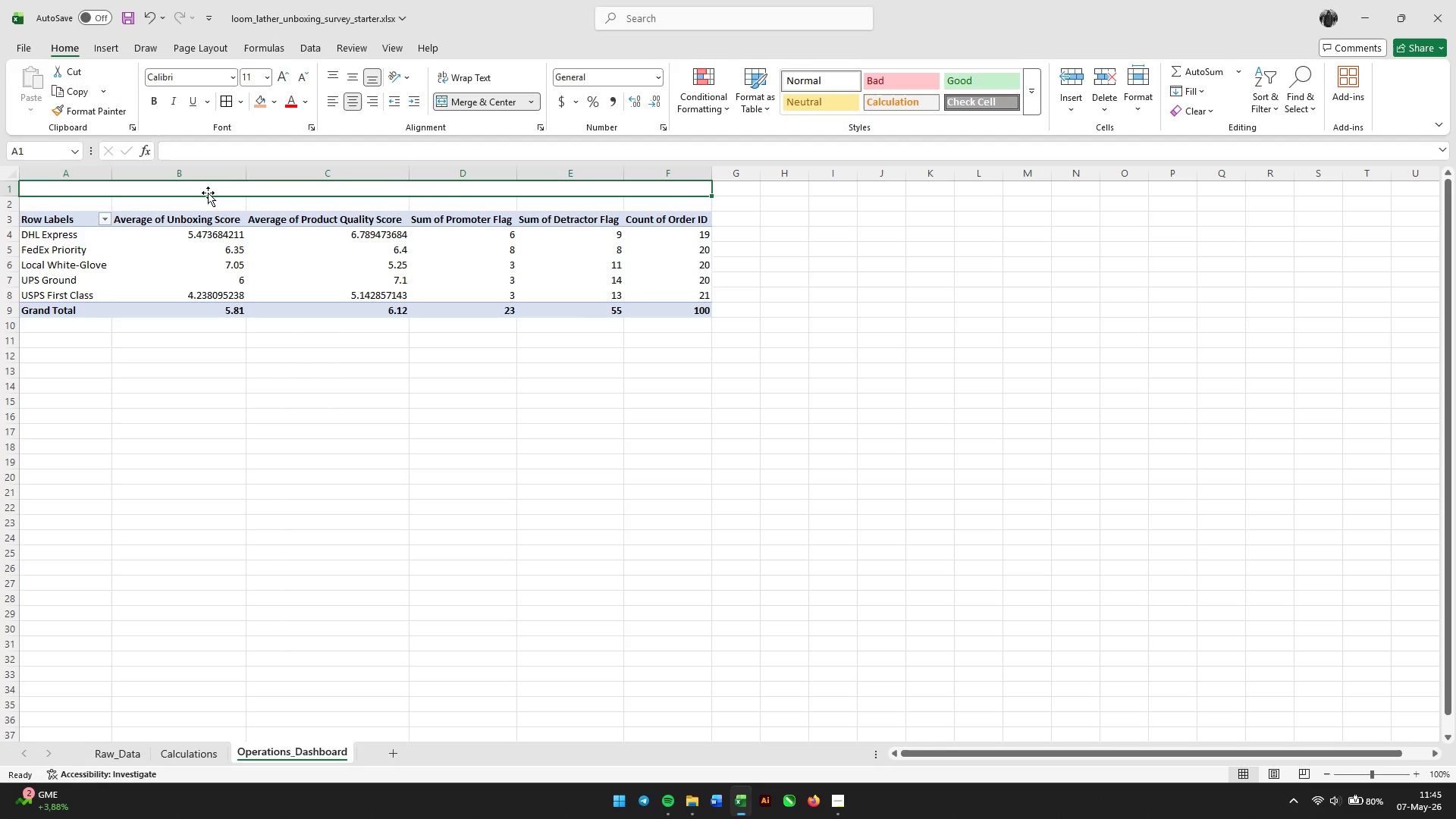 
wait(5.75)
 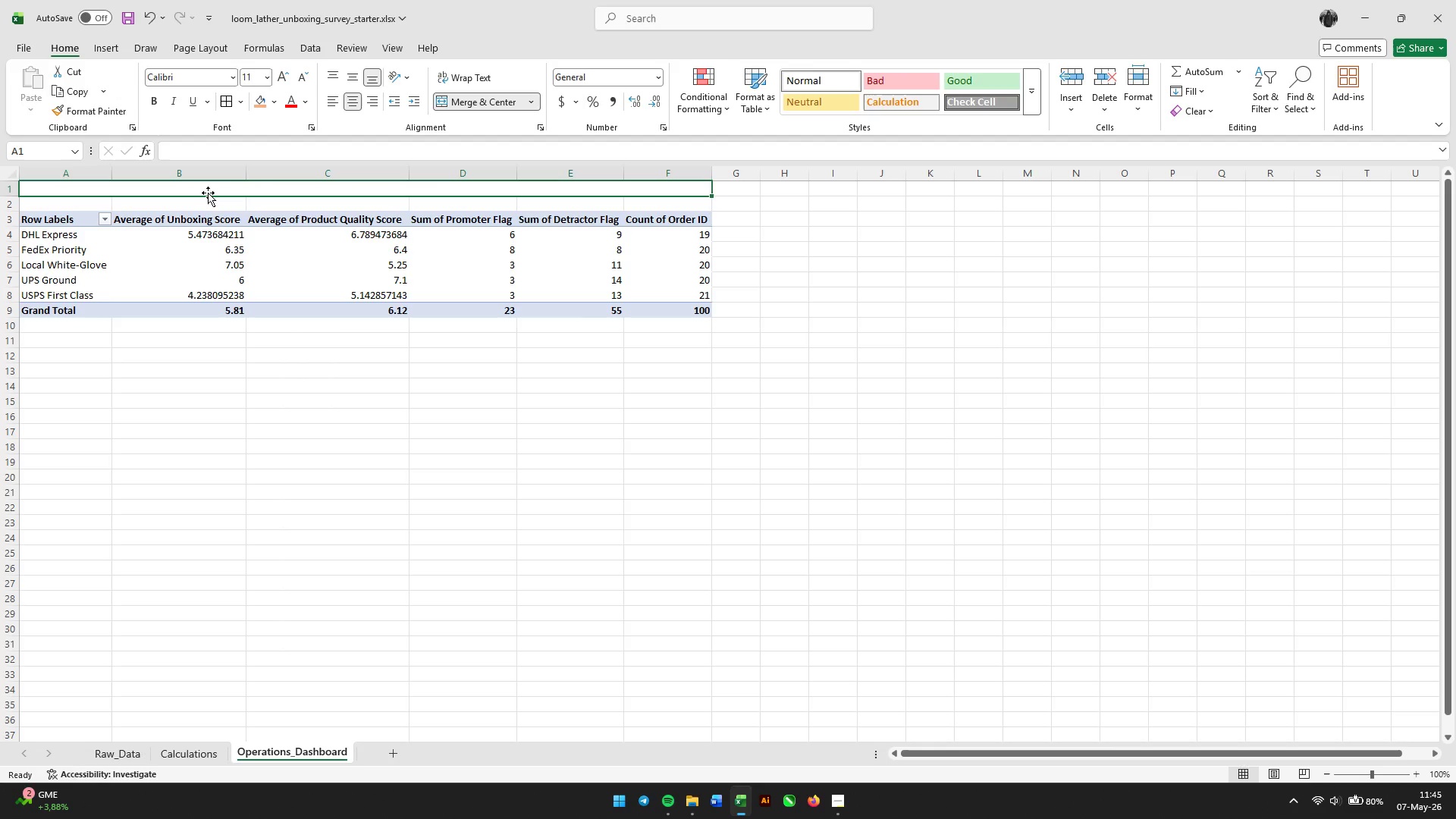 
type(LOOM & LATHER - UNBOXING EXPERIENCE DASHBOARD)
 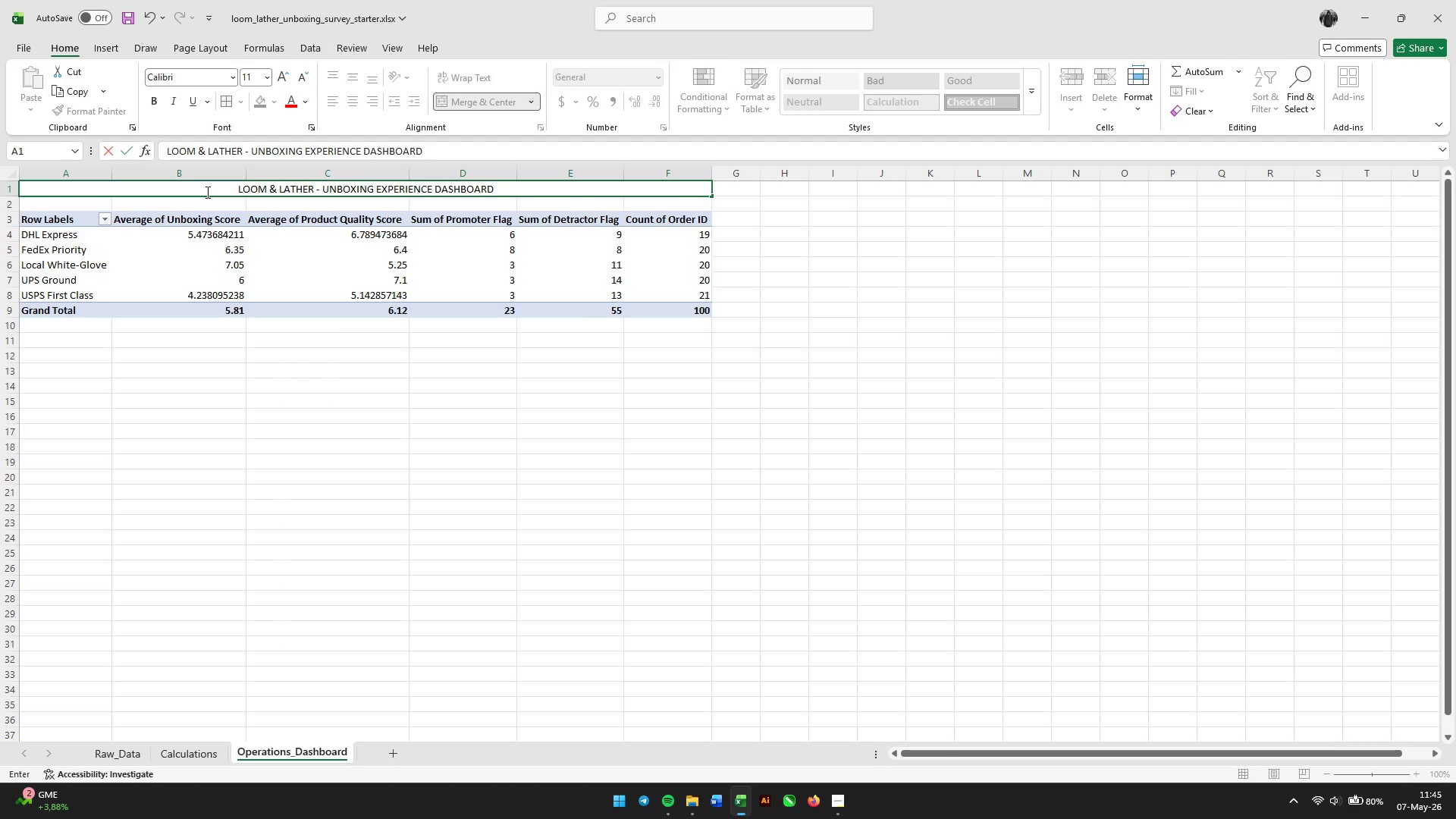 
key(Enter)
 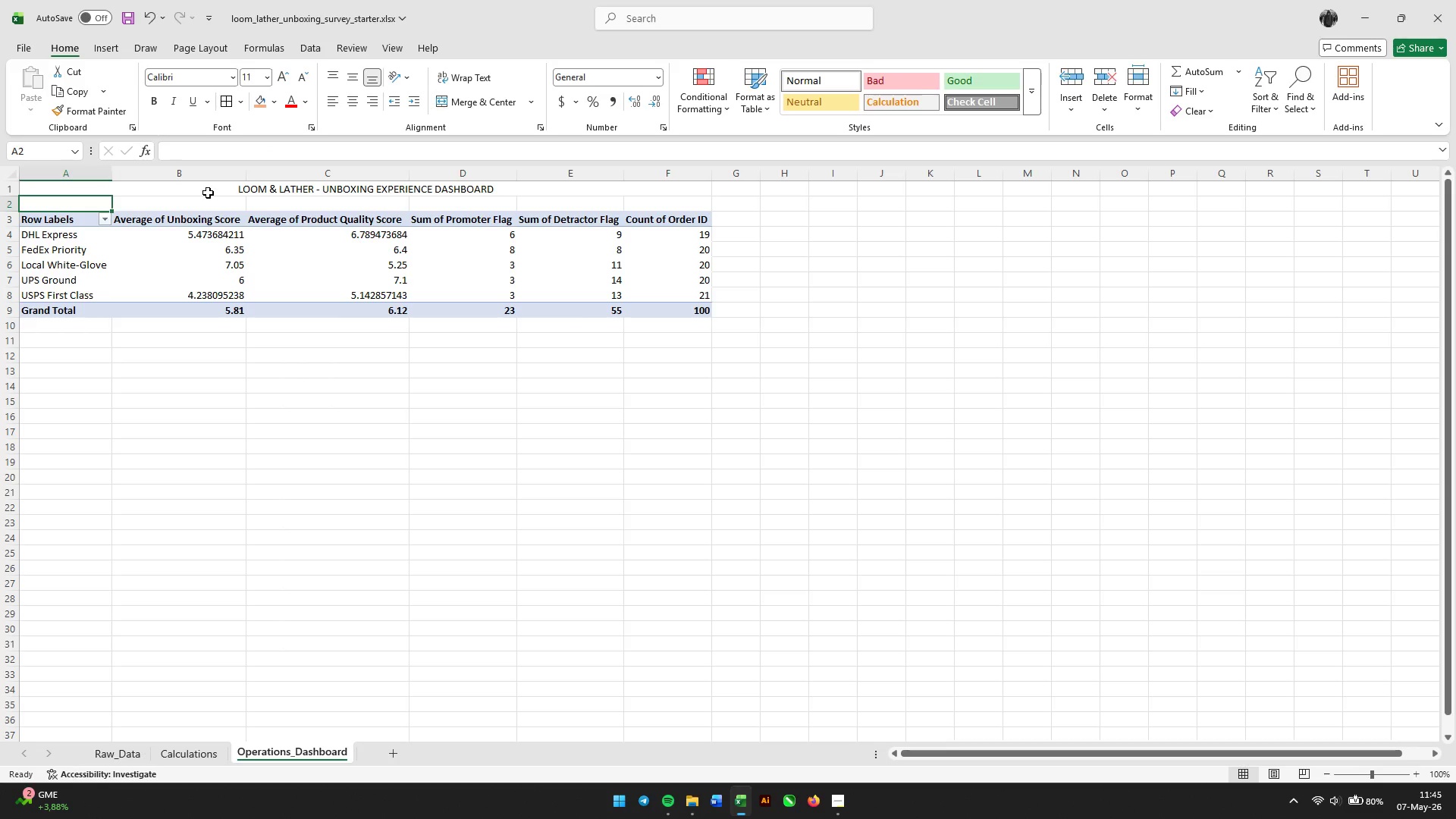 
key(Enter)
 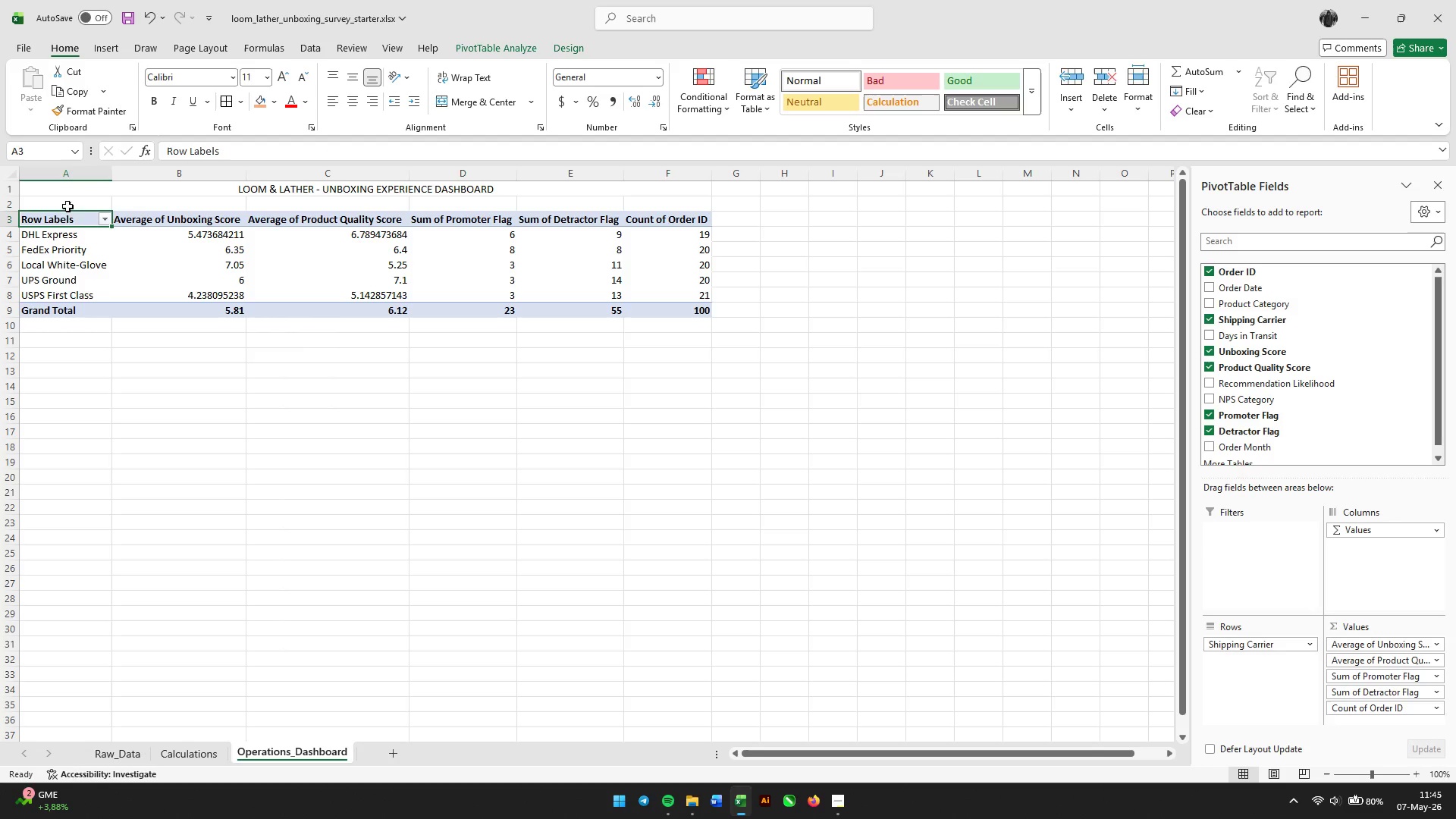 
left_click_drag(start_coordinate=[44, 216], to_coordinate=[683, 310])
 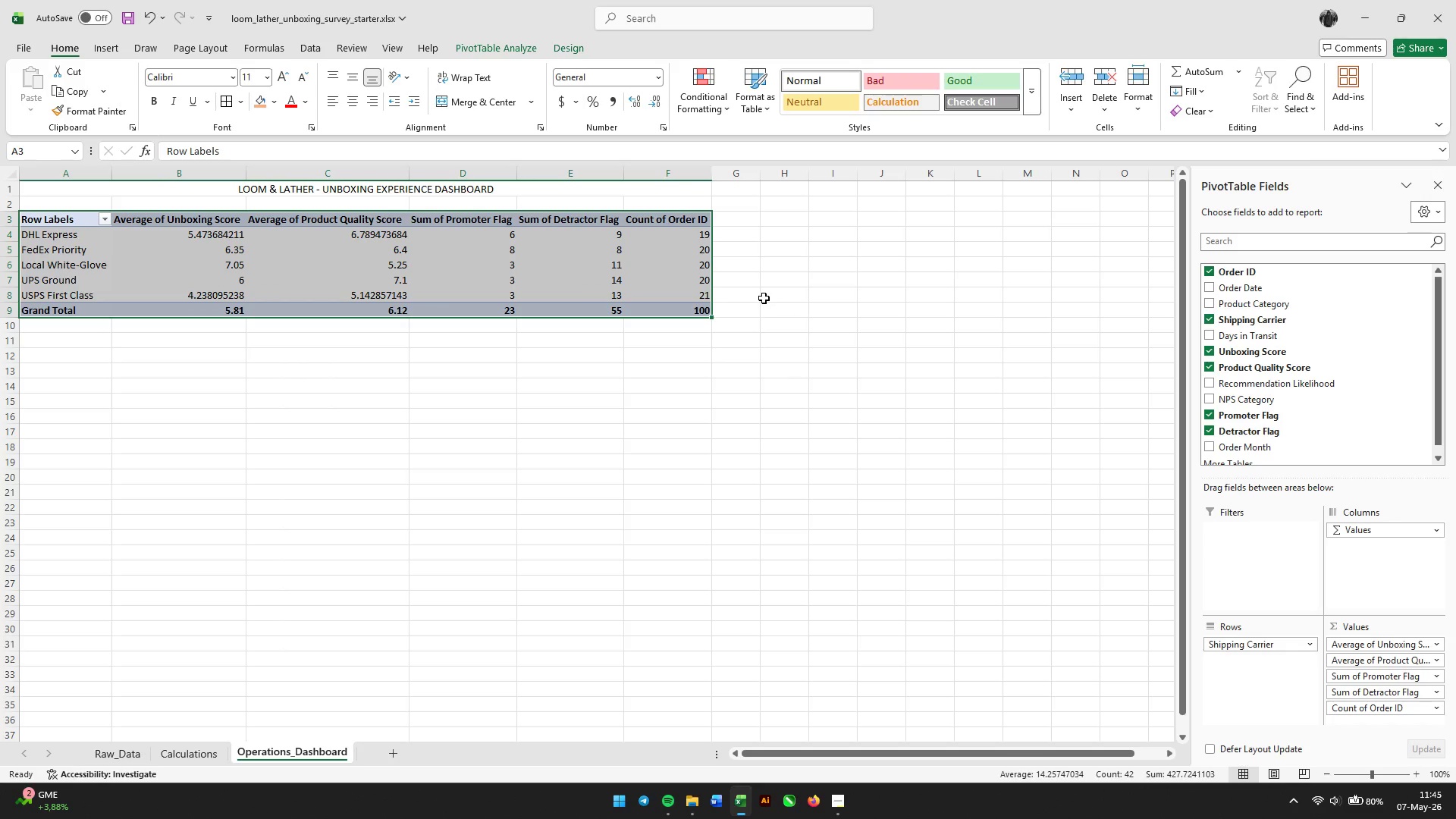 
wait(6.69)
 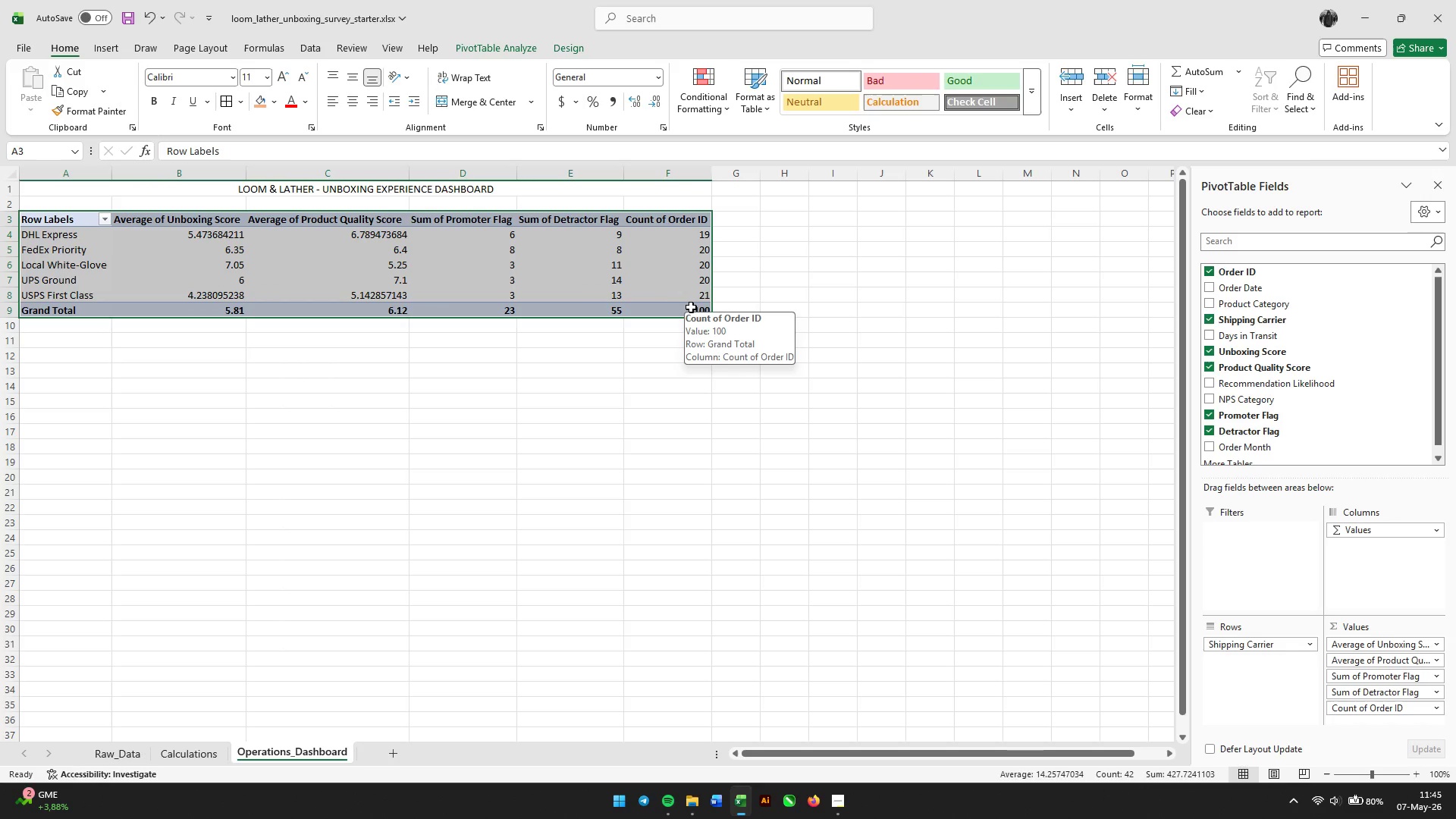 
left_click_drag(start_coordinate=[504, 317], to_coordinate=[482, 383])
 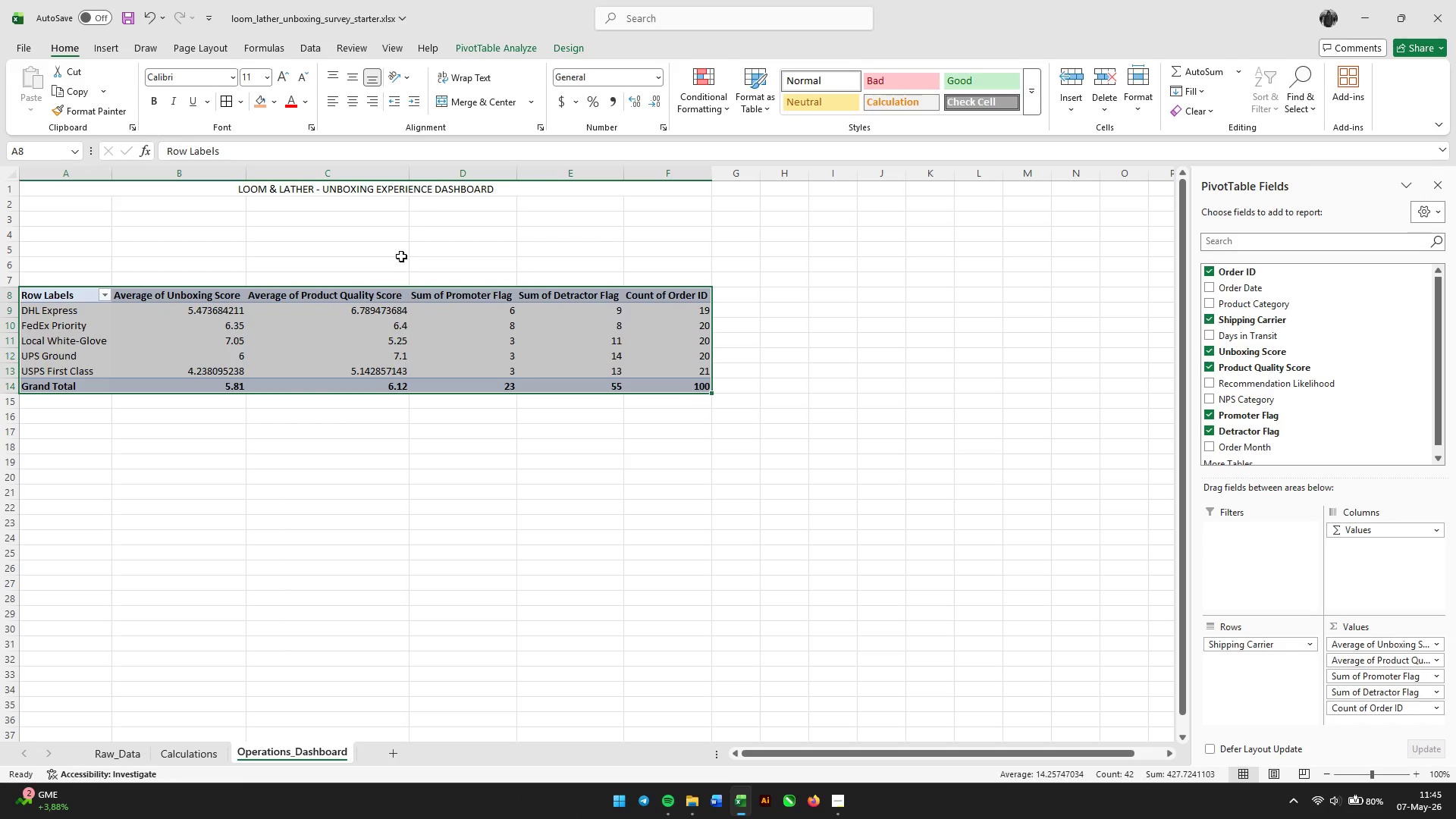 
left_click([405, 237])
 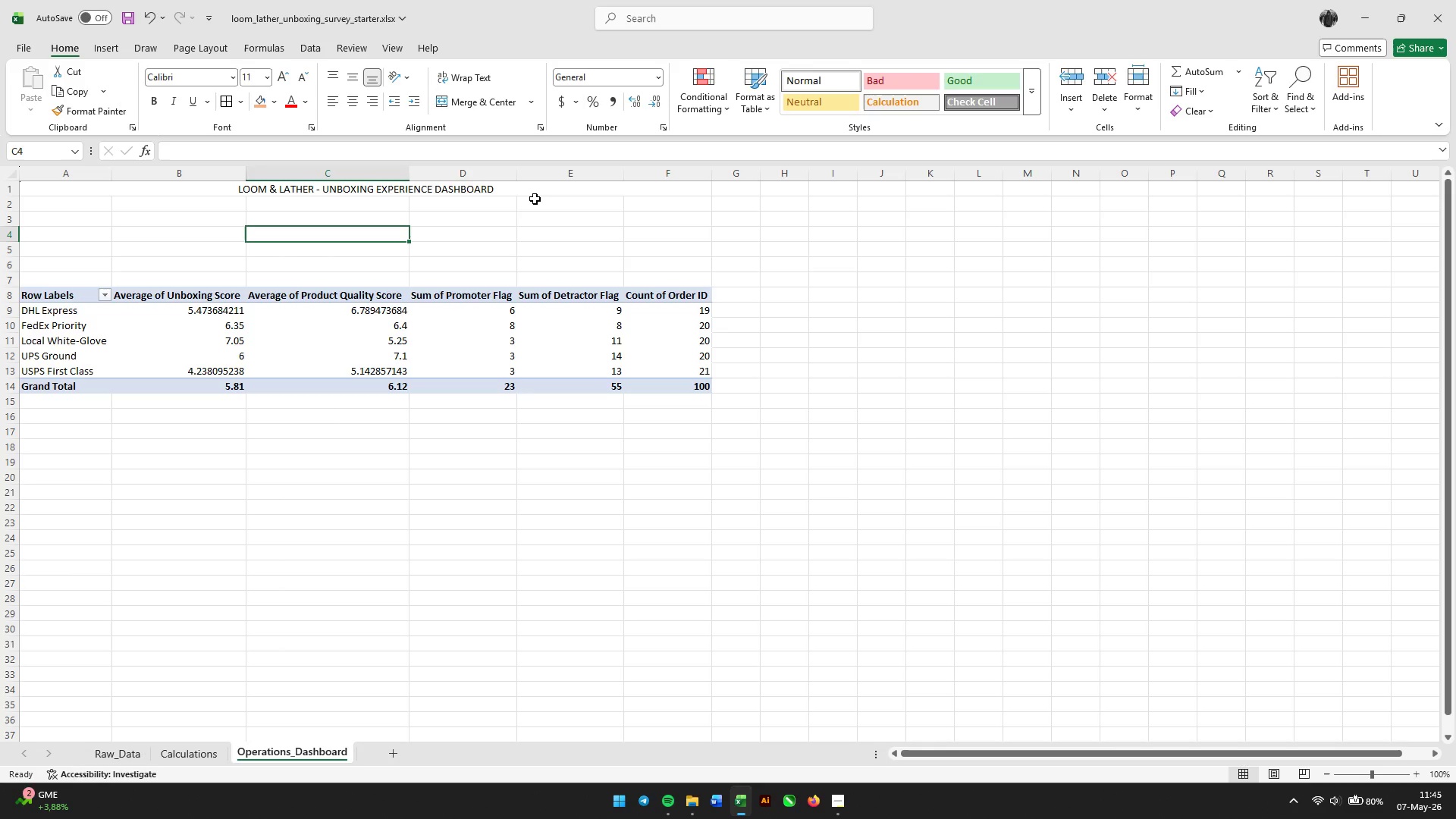 
wait(15.28)
 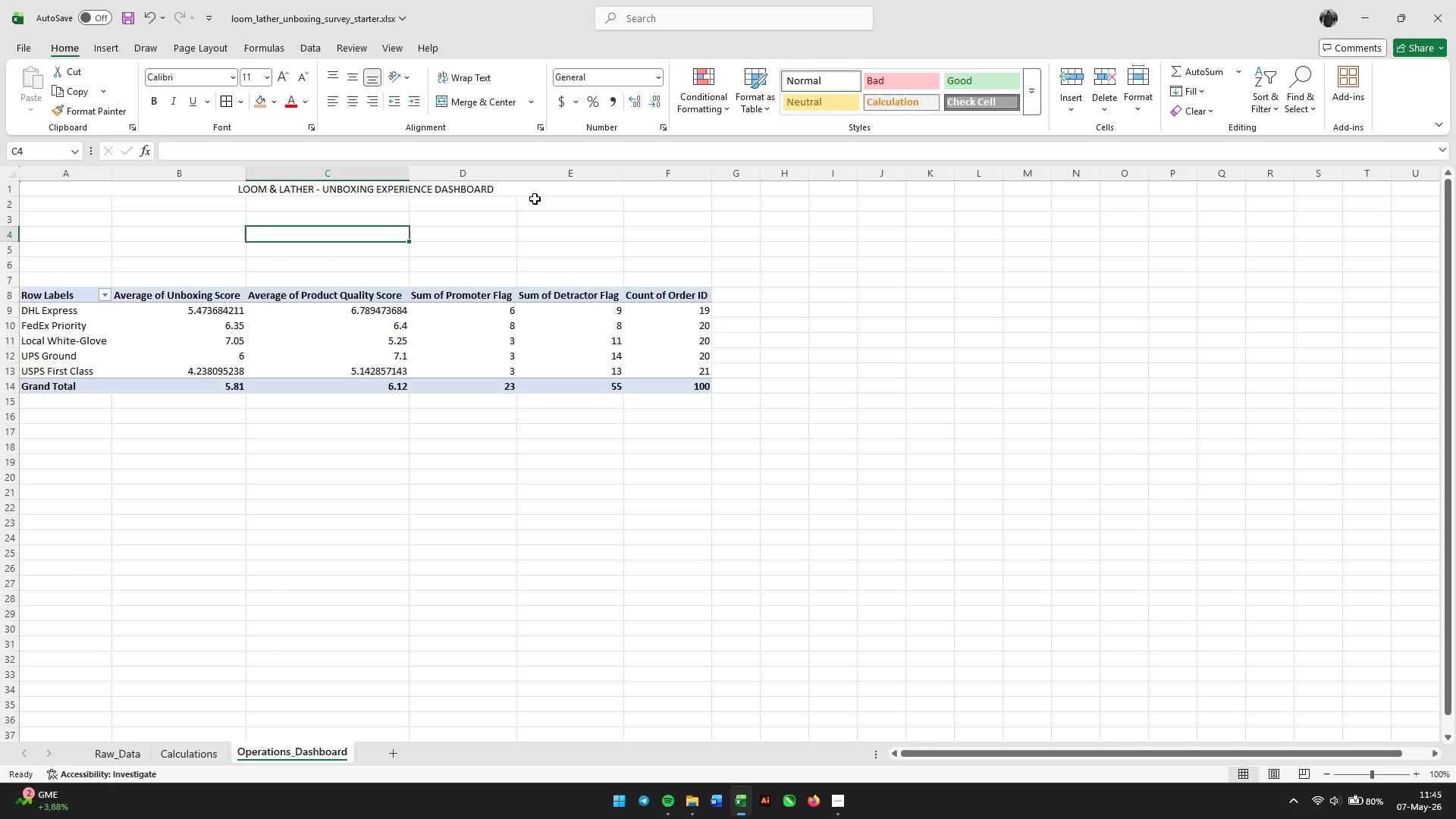 
left_click([64, 240])
 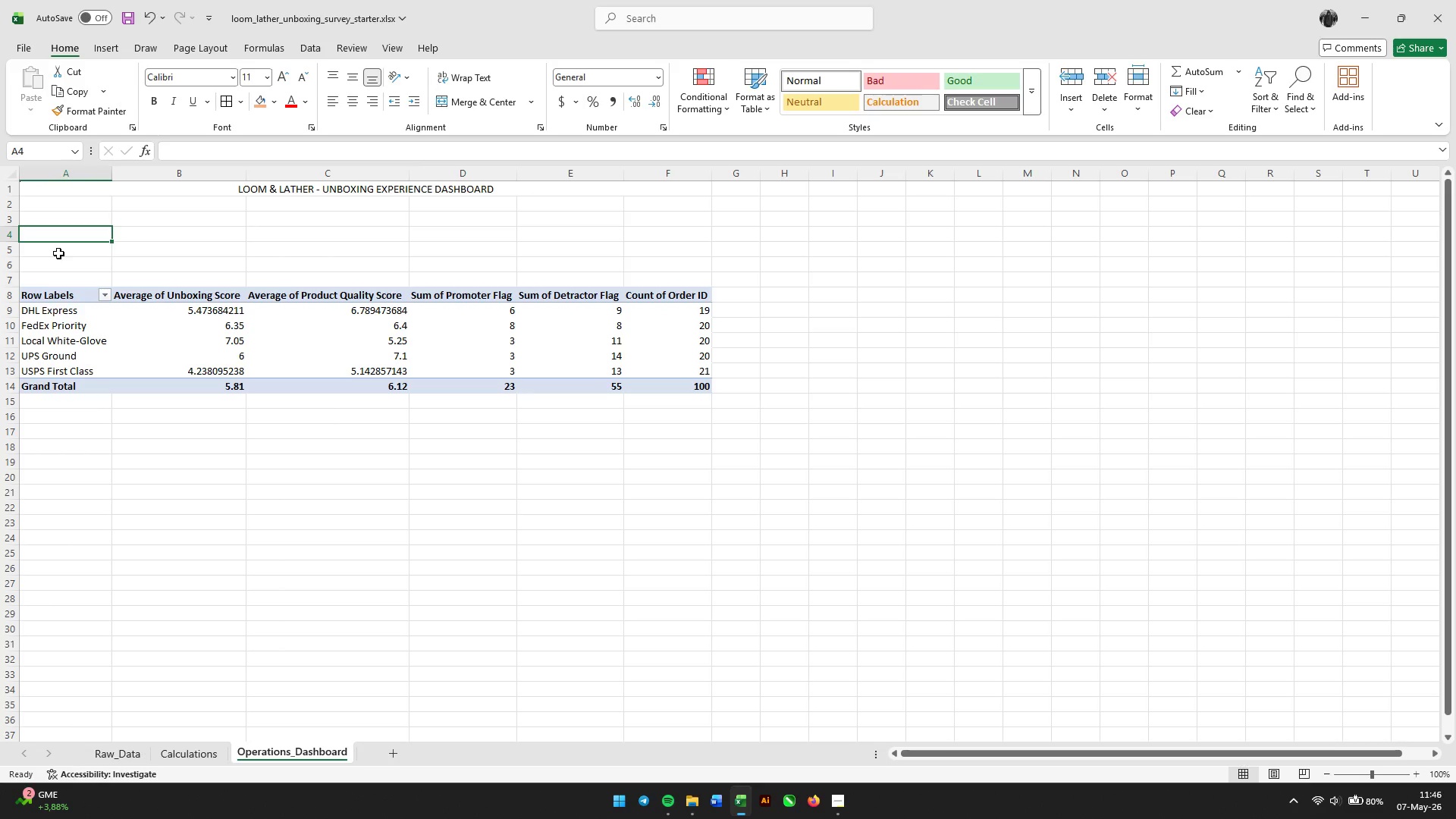 
left_click([58, 253])
 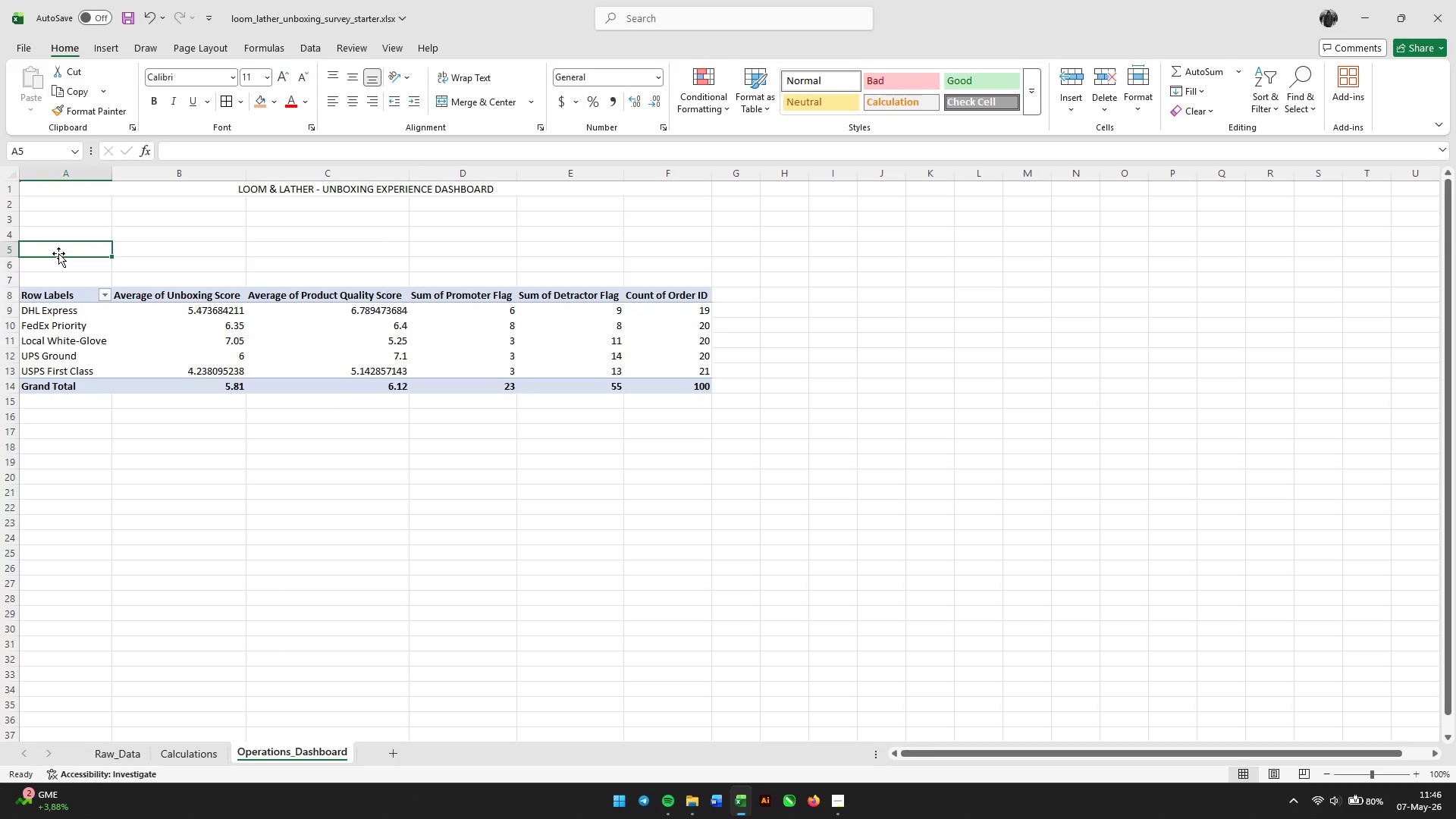 
hold_key(key=ShiftLeft, duration=1.28)
 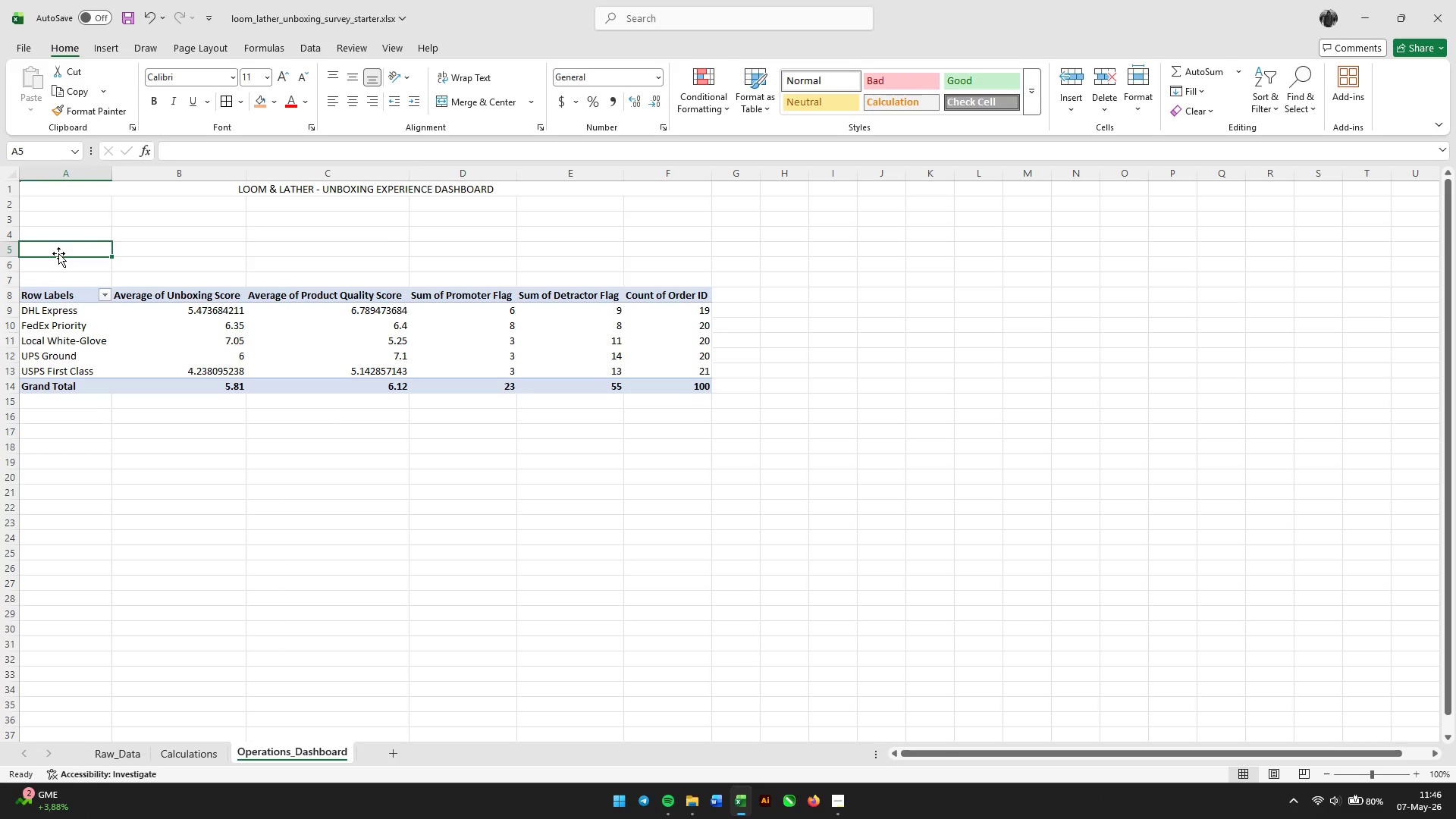 
type(Shipping Carier)
key(Tab)
type(Avg CSAT (Unboxing))
key(Tab)
type(NPS%)
 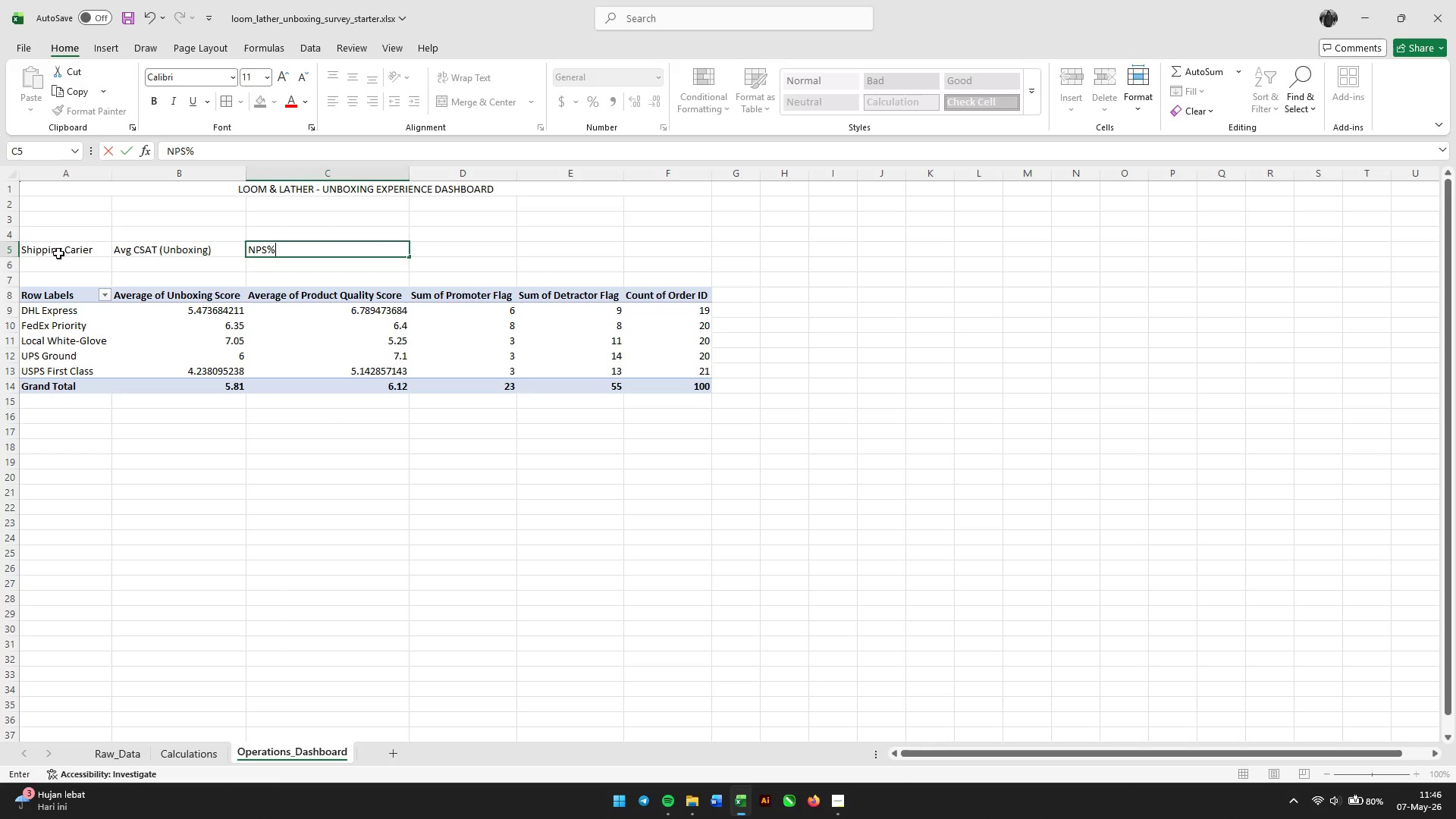 
key(Enter)
 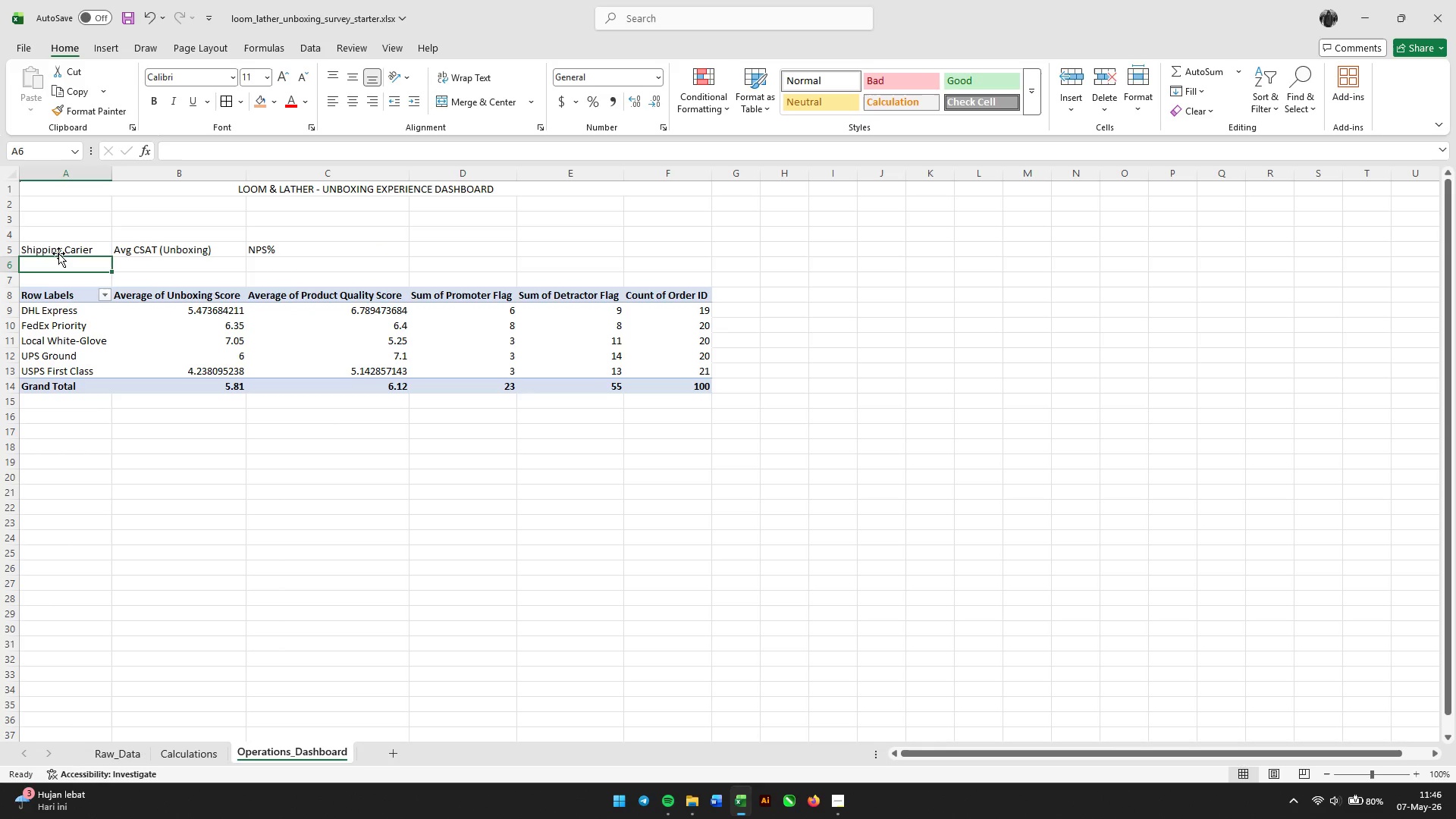 
wait(11.08)
 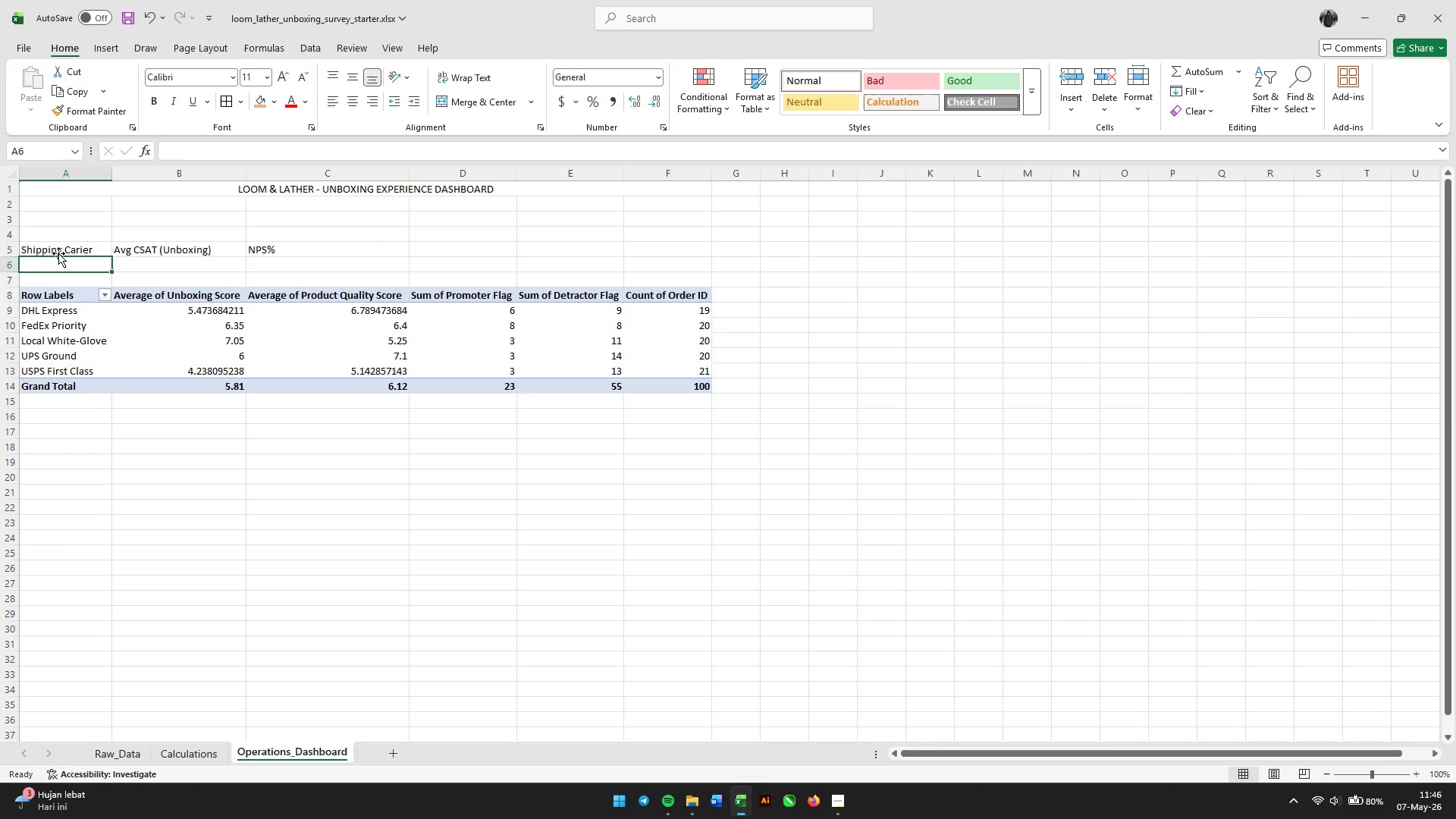 
key(Equal)
 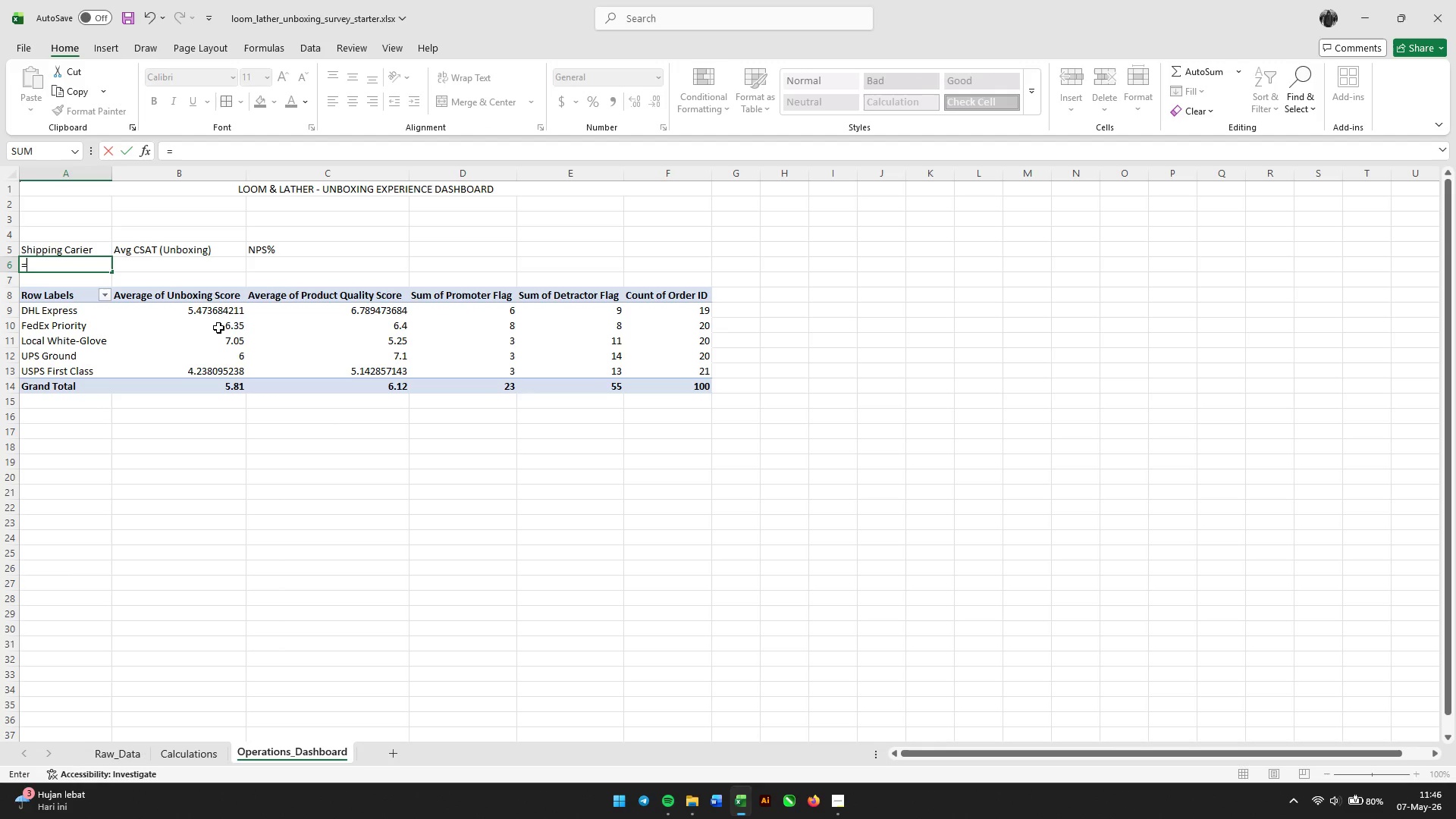 
wait(12.56)
 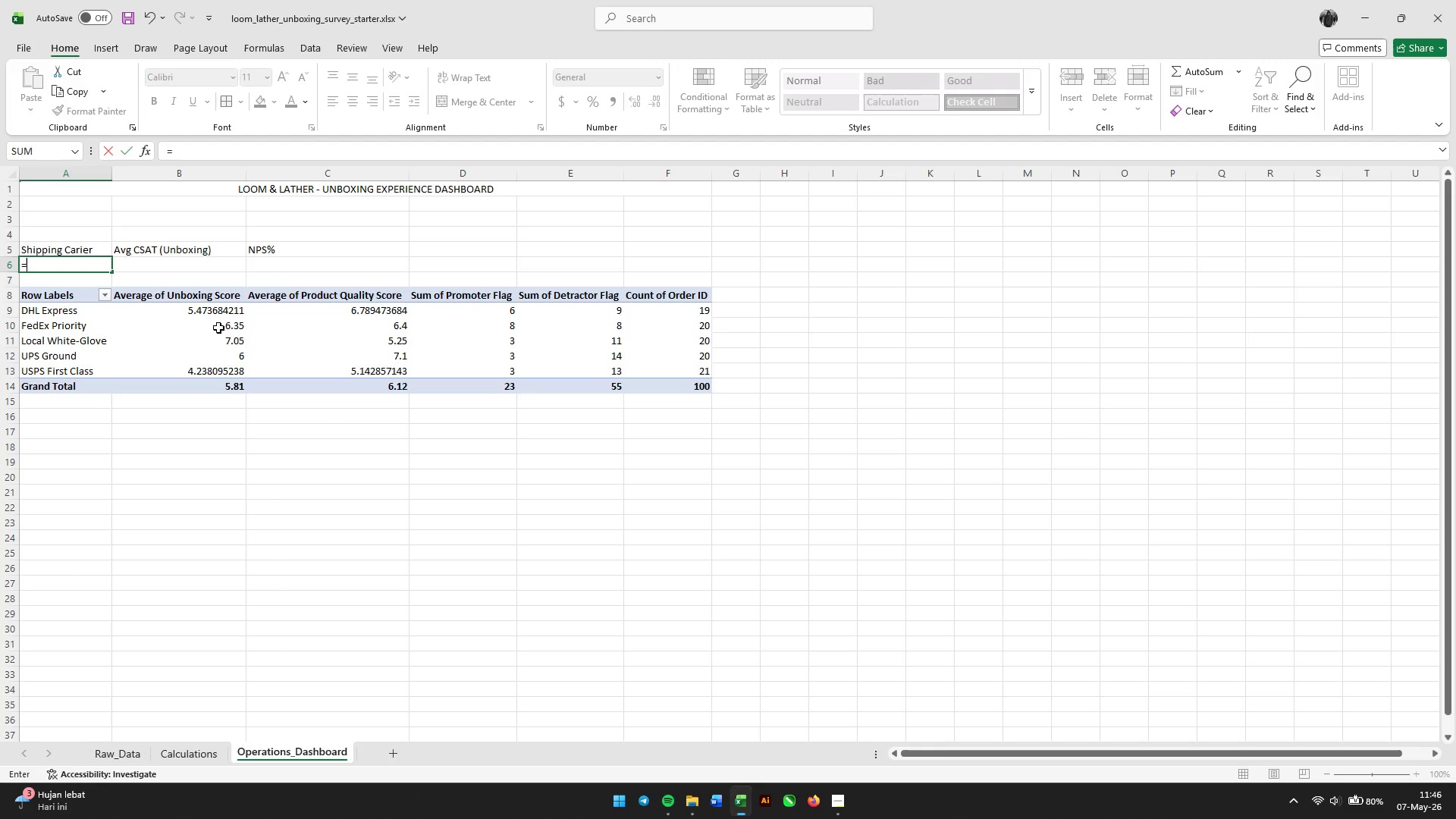 
left_click([185, 756])
 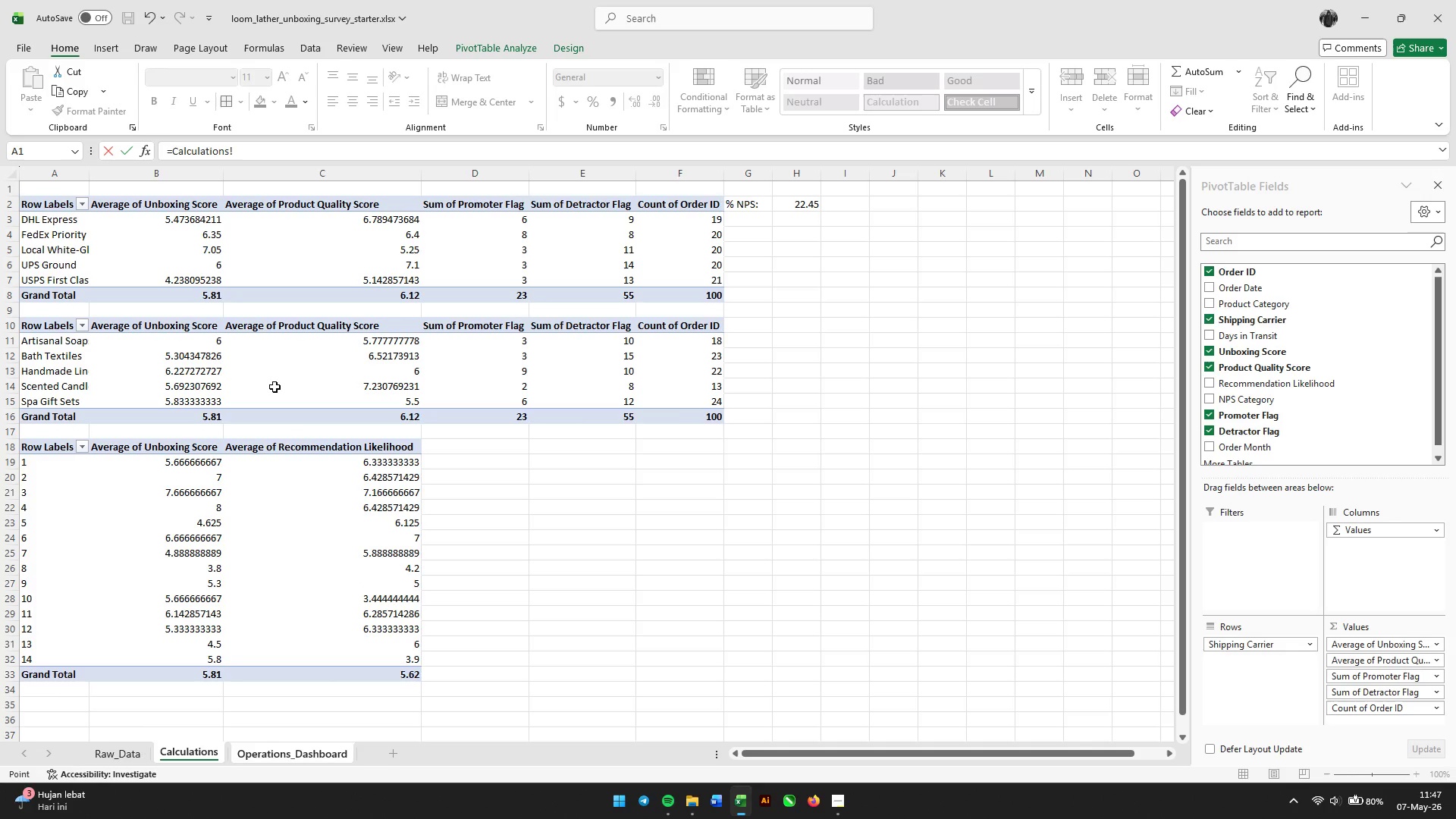 
wait(17.39)
 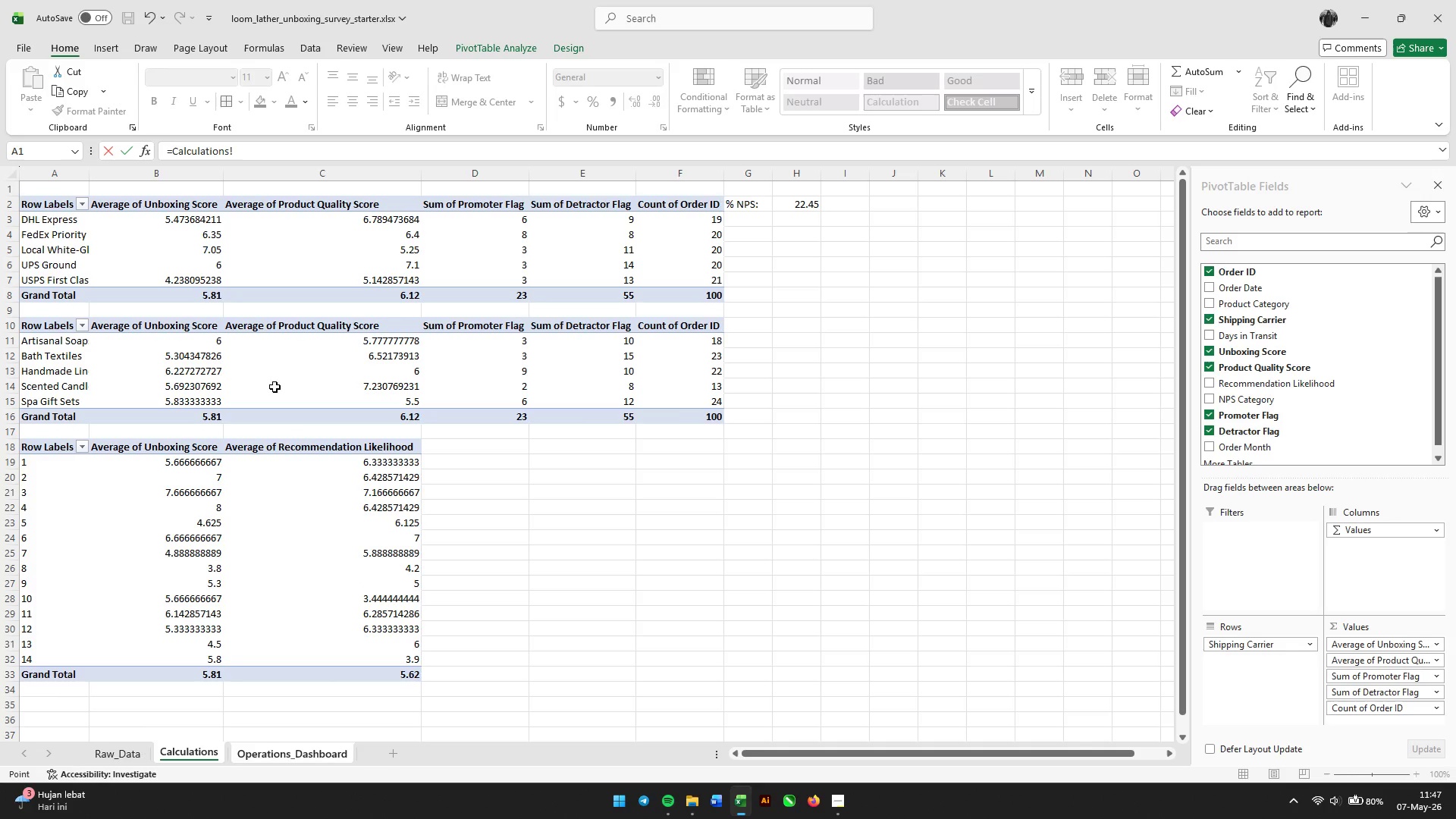 
left_click_drag(start_coordinate=[64, 221], to_coordinate=[67, 283])
 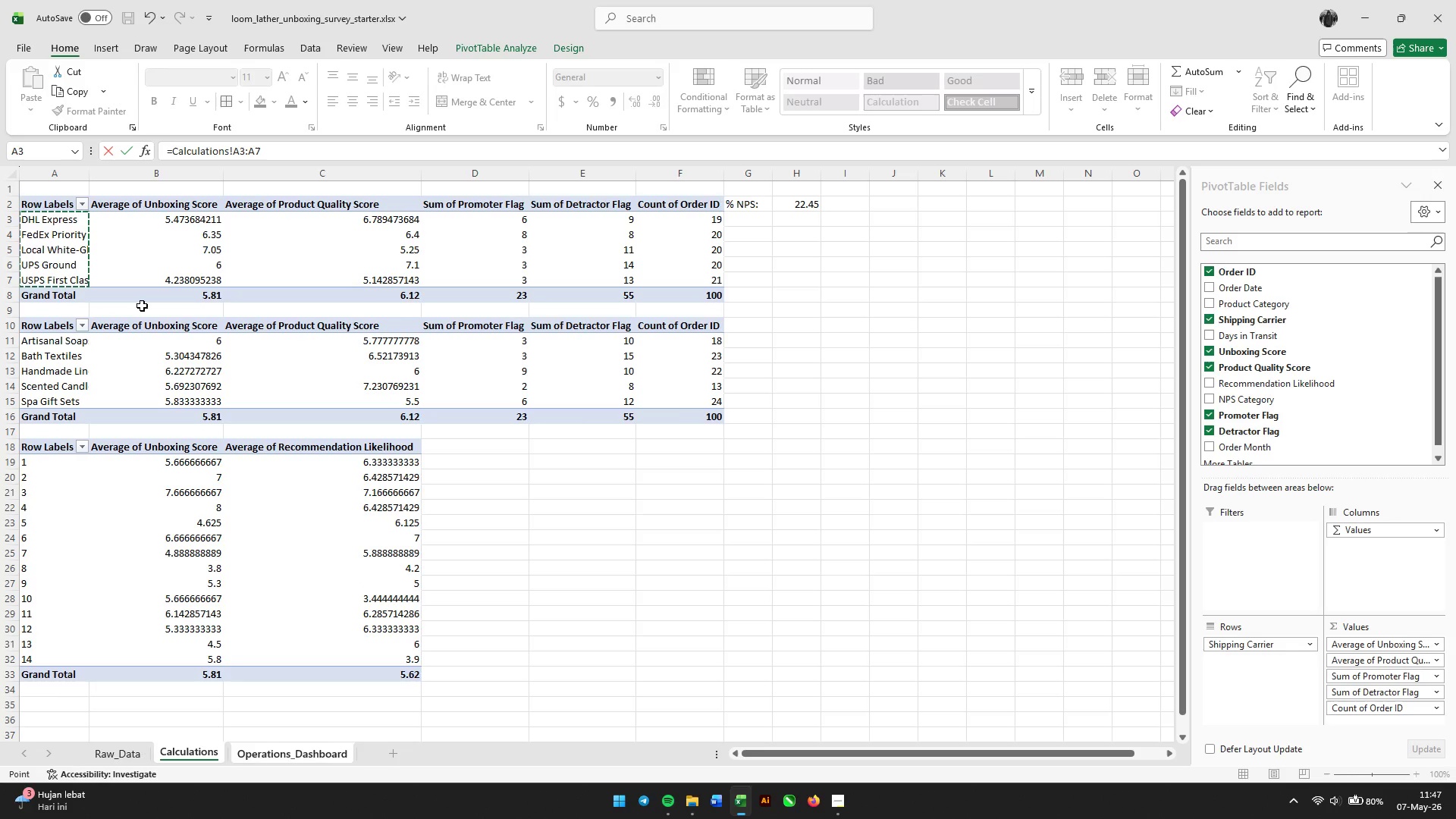 
scroll: coordinate [142, 306], scroll_direction: up, amount: 1.0
 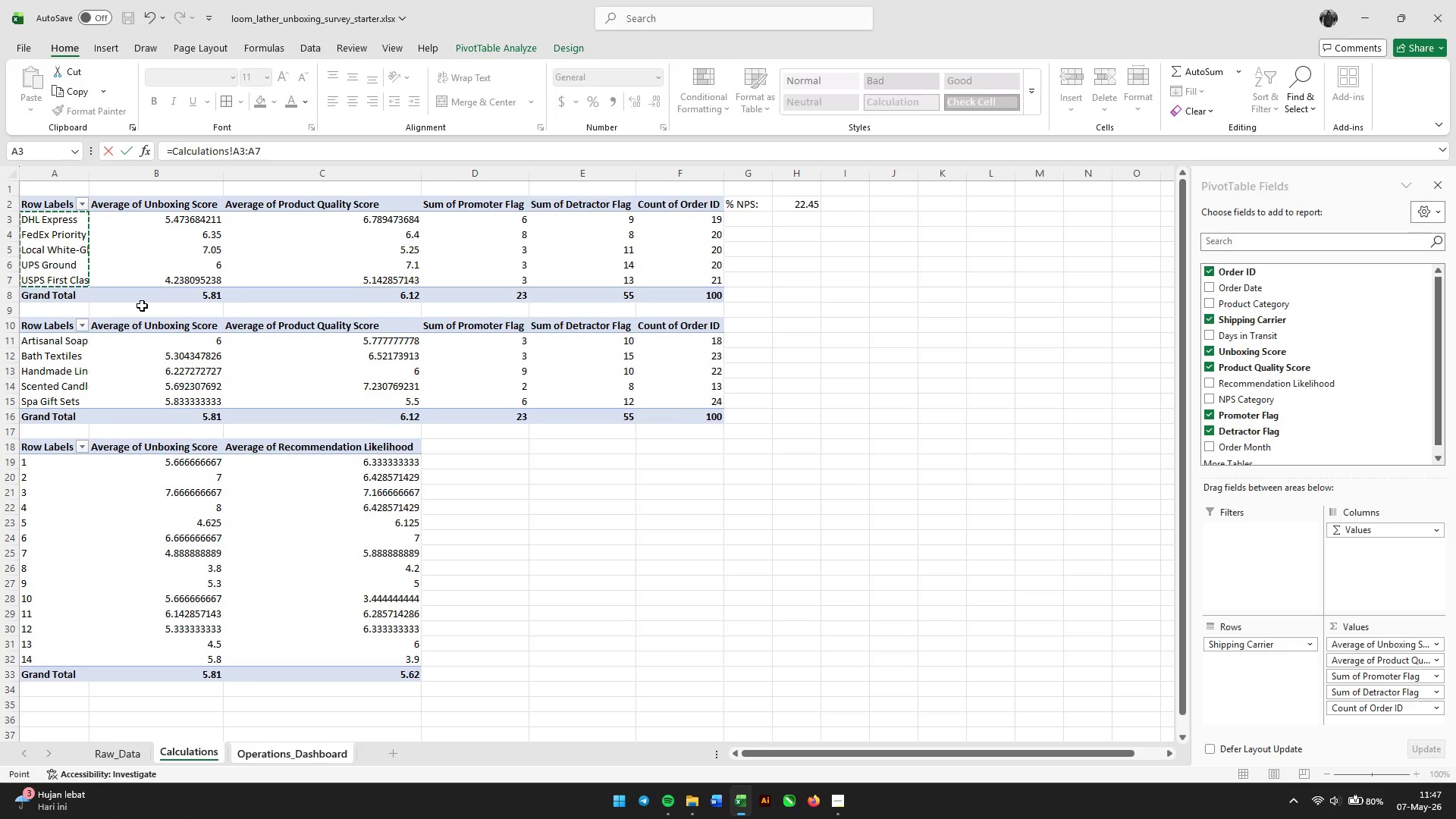 
key(Enter)
 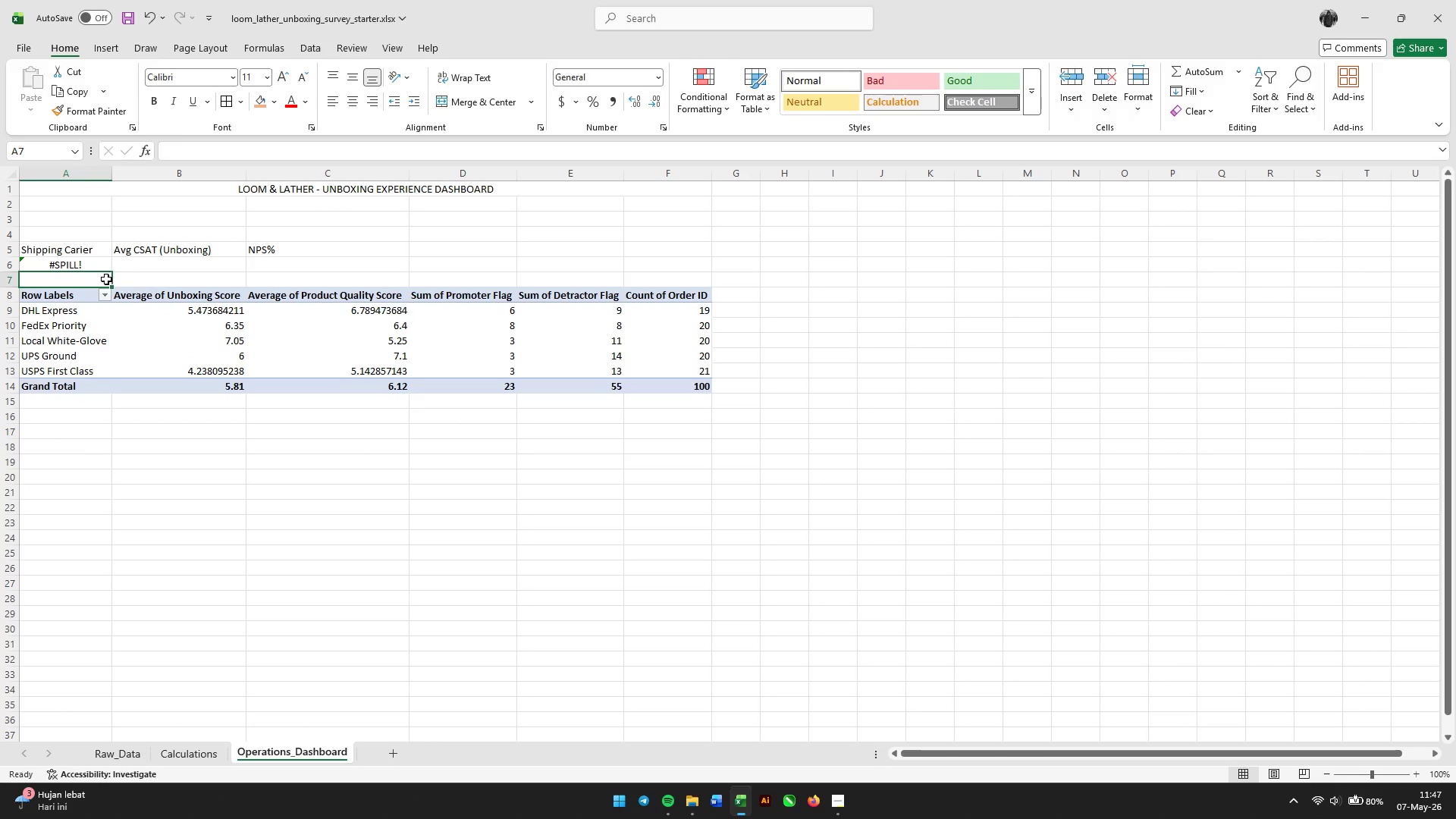 
left_click([87, 262])
 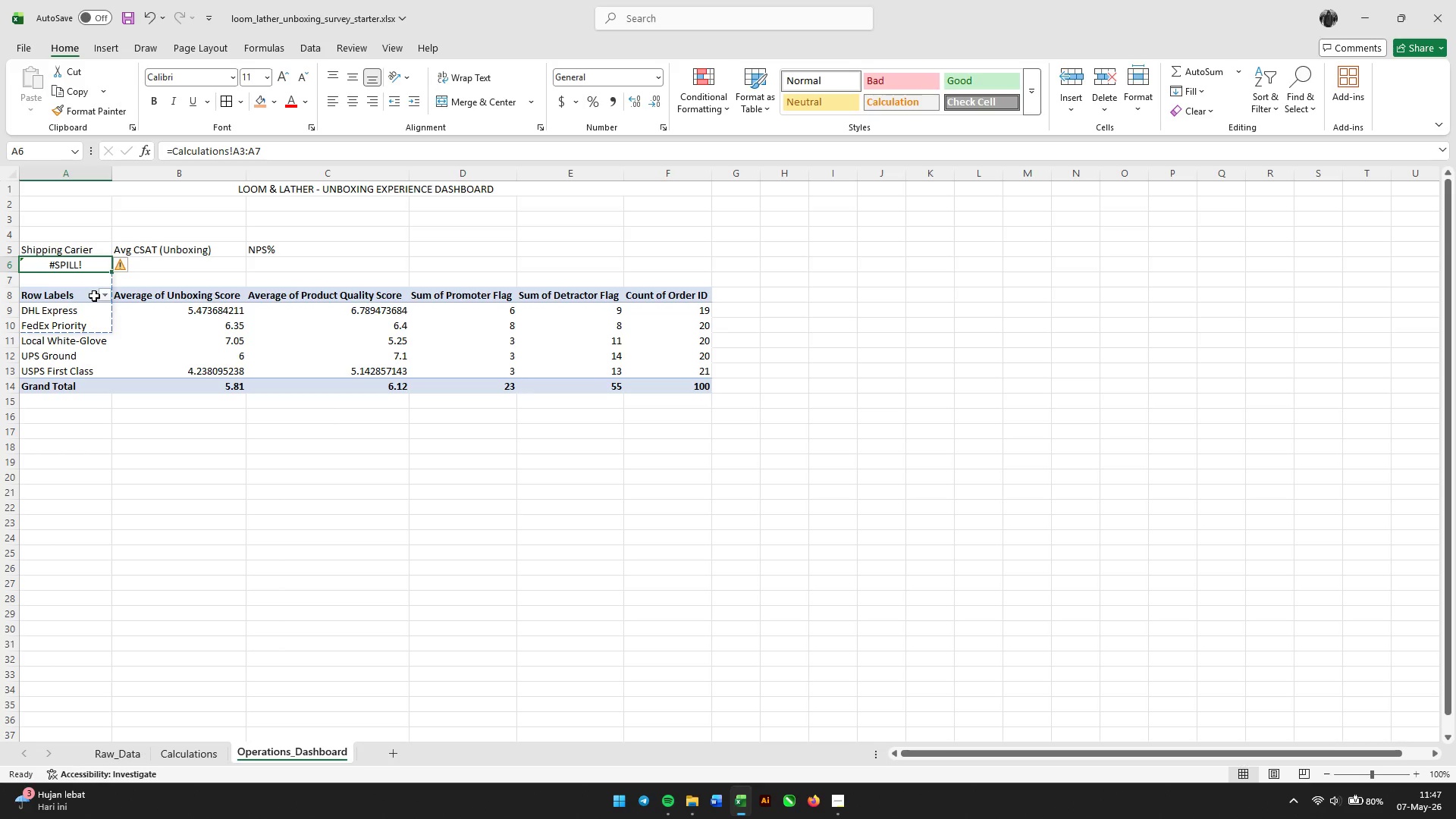 
wait(10.05)
 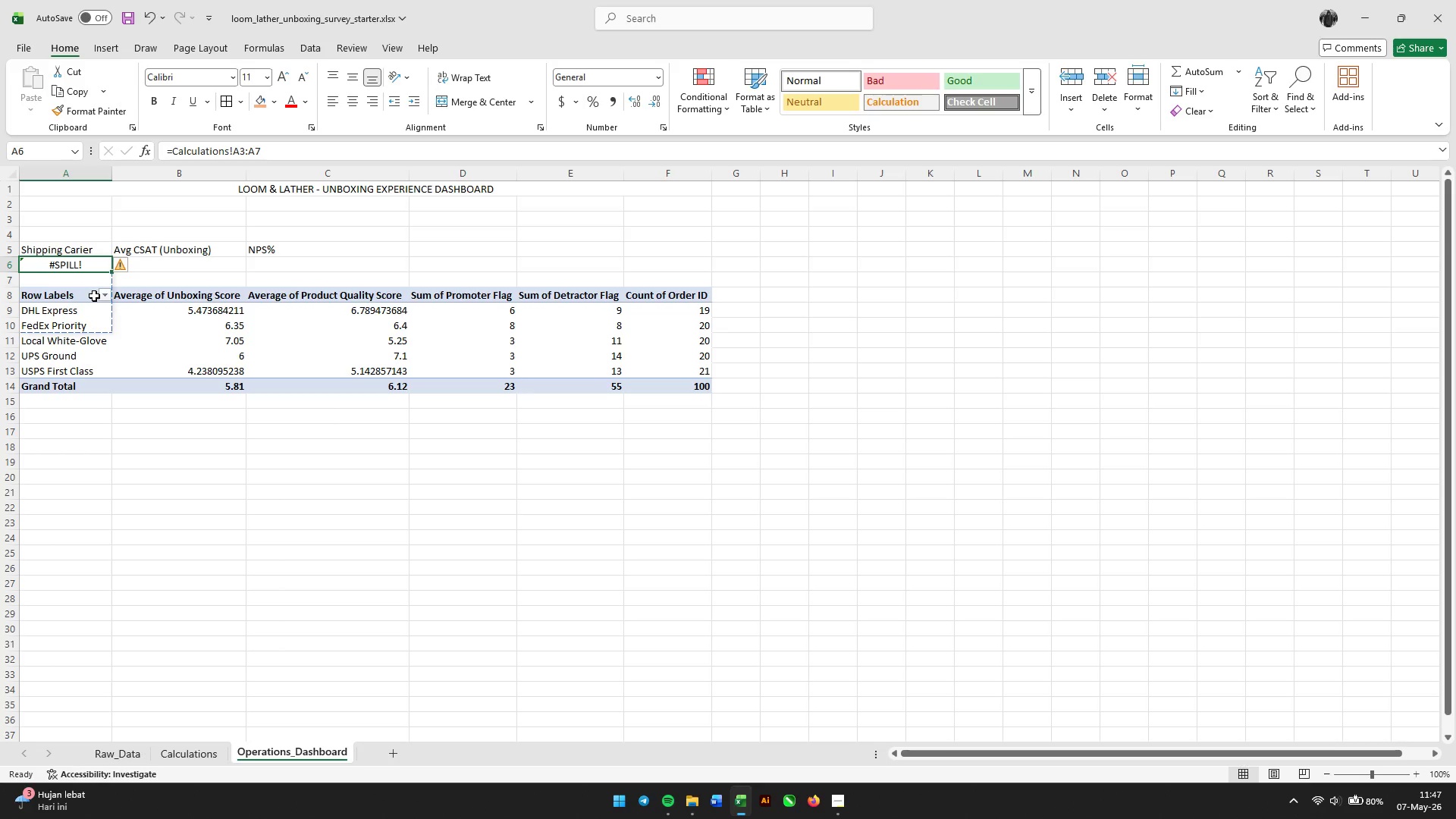 
left_click_drag(start_coordinate=[11, 296], to_coordinate=[26, 384])
 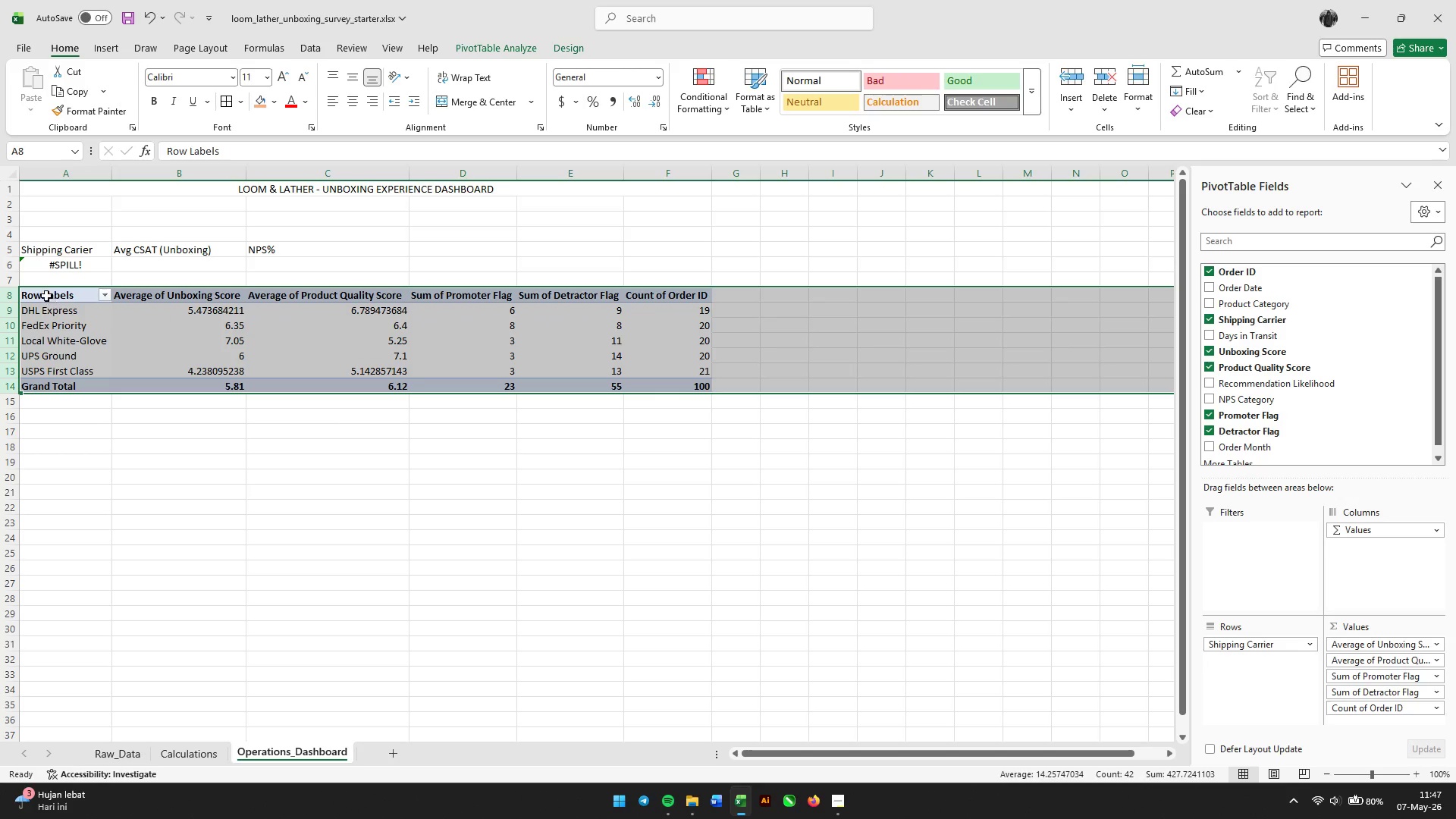 
left_click_drag(start_coordinate=[46, 295], to_coordinate=[645, 381])
 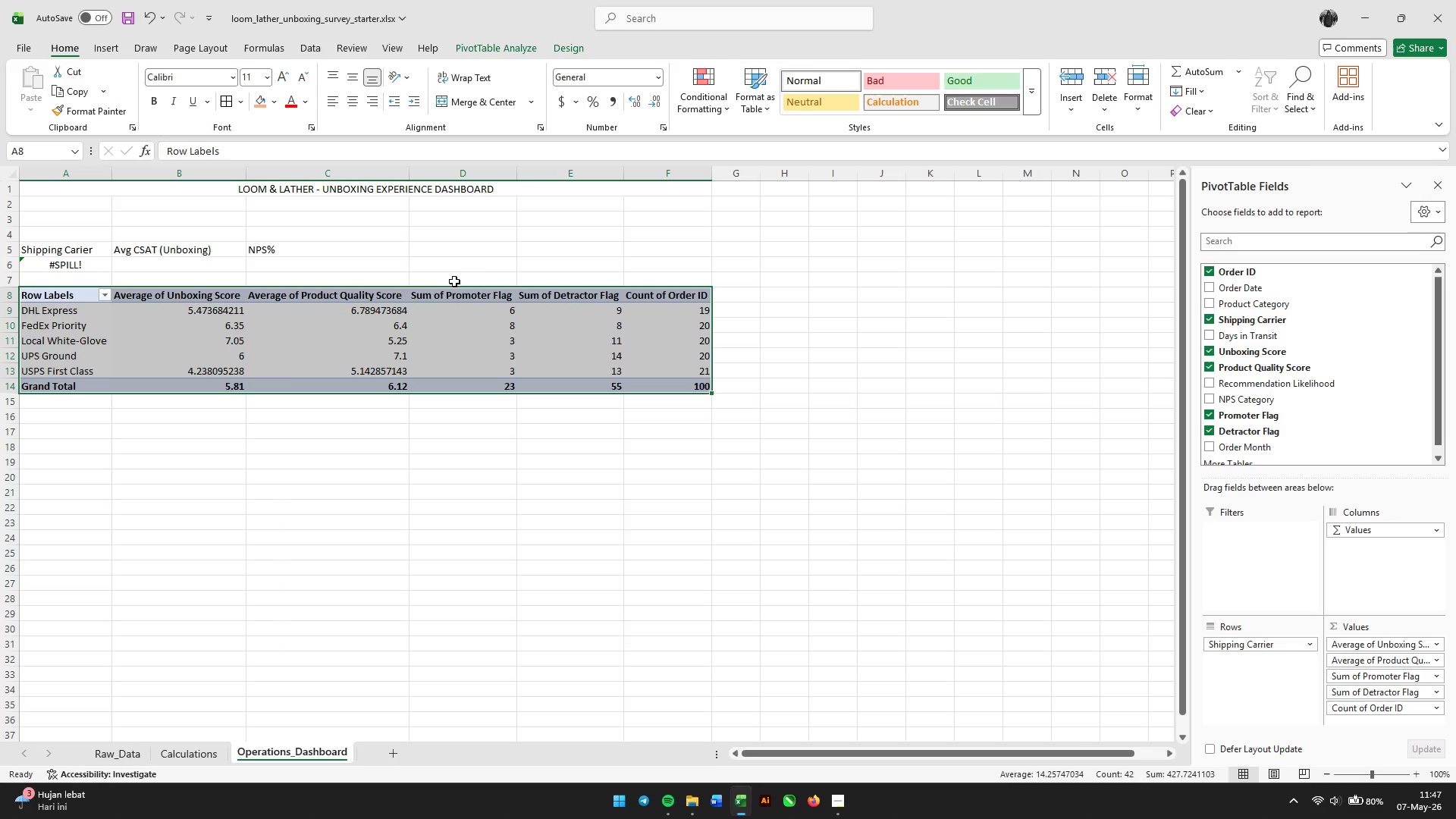 
left_click_drag(start_coordinate=[450, 285], to_coordinate=[434, 431])
 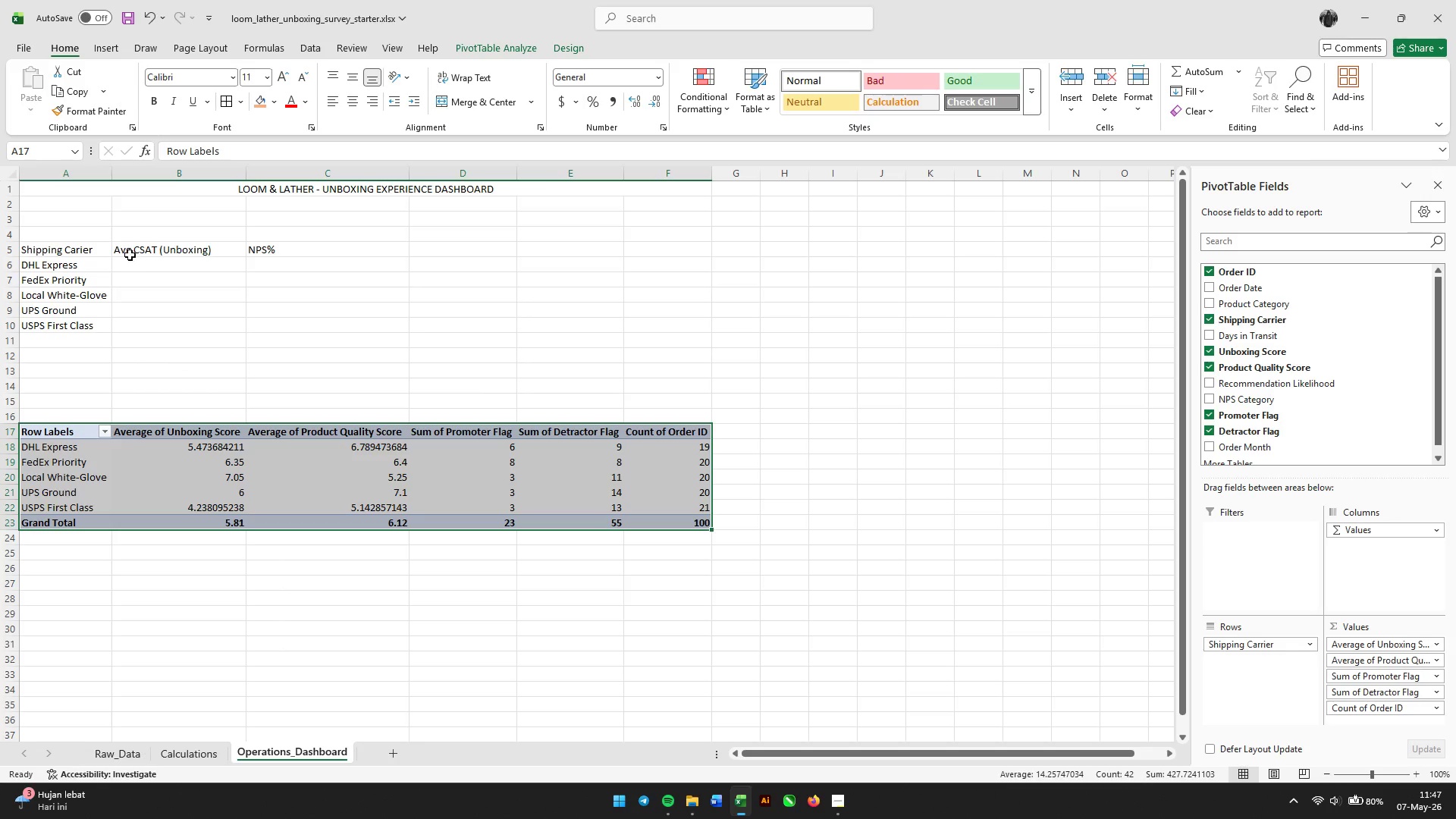 
left_click([86, 252])
 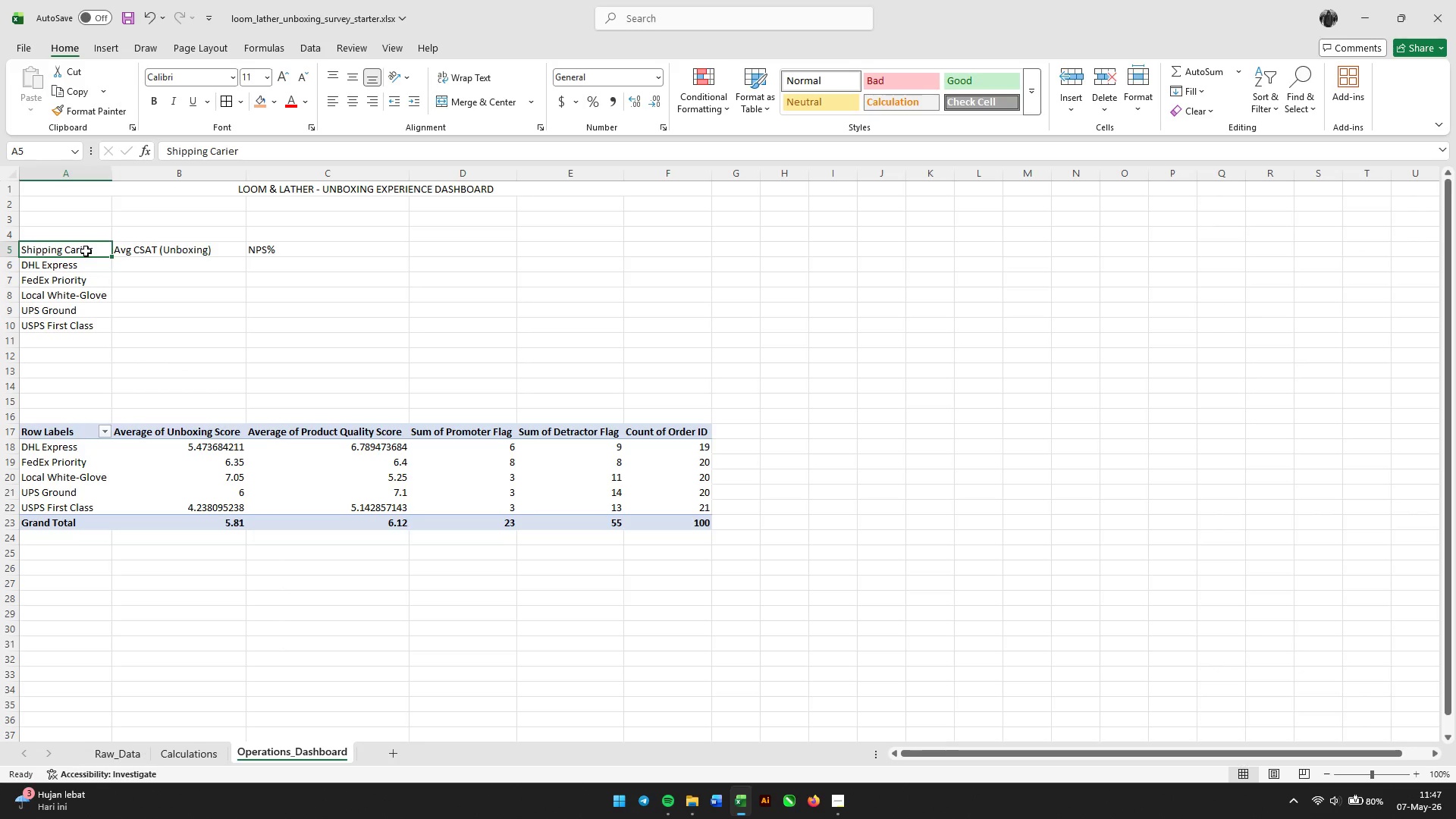 
key(Control+B)
 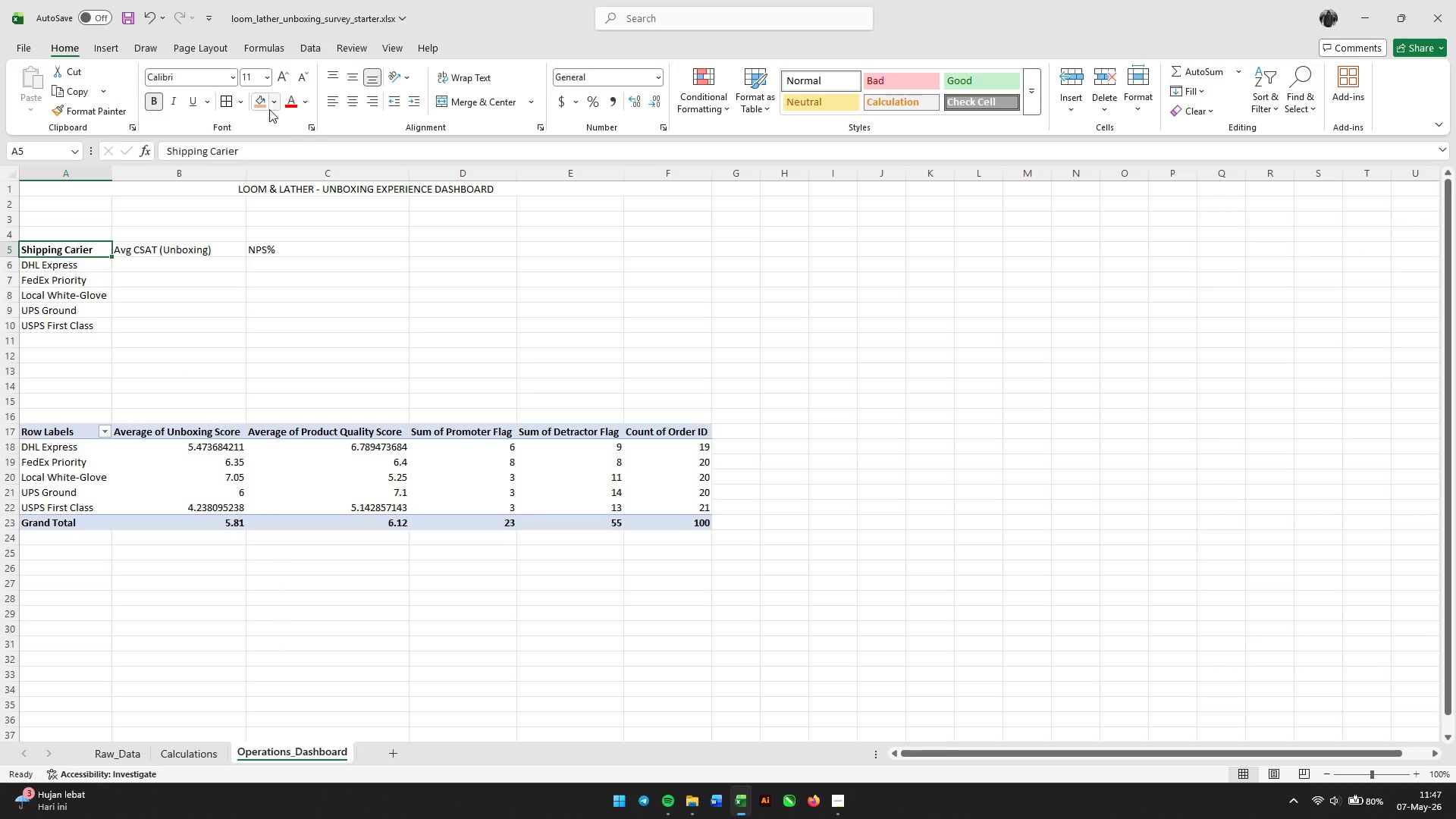 
left_click([259, 107])
 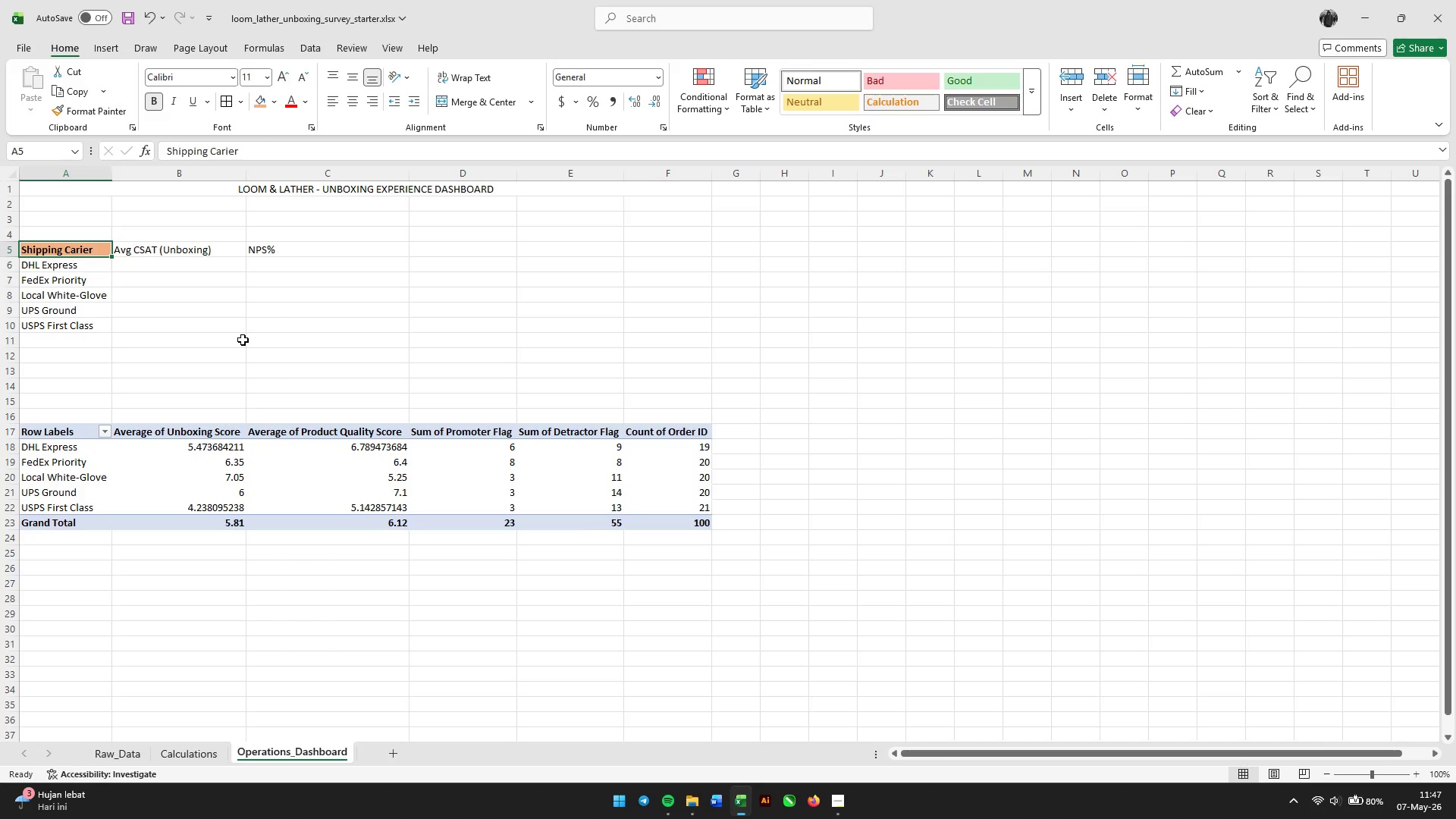 
left_click([241, 340])
 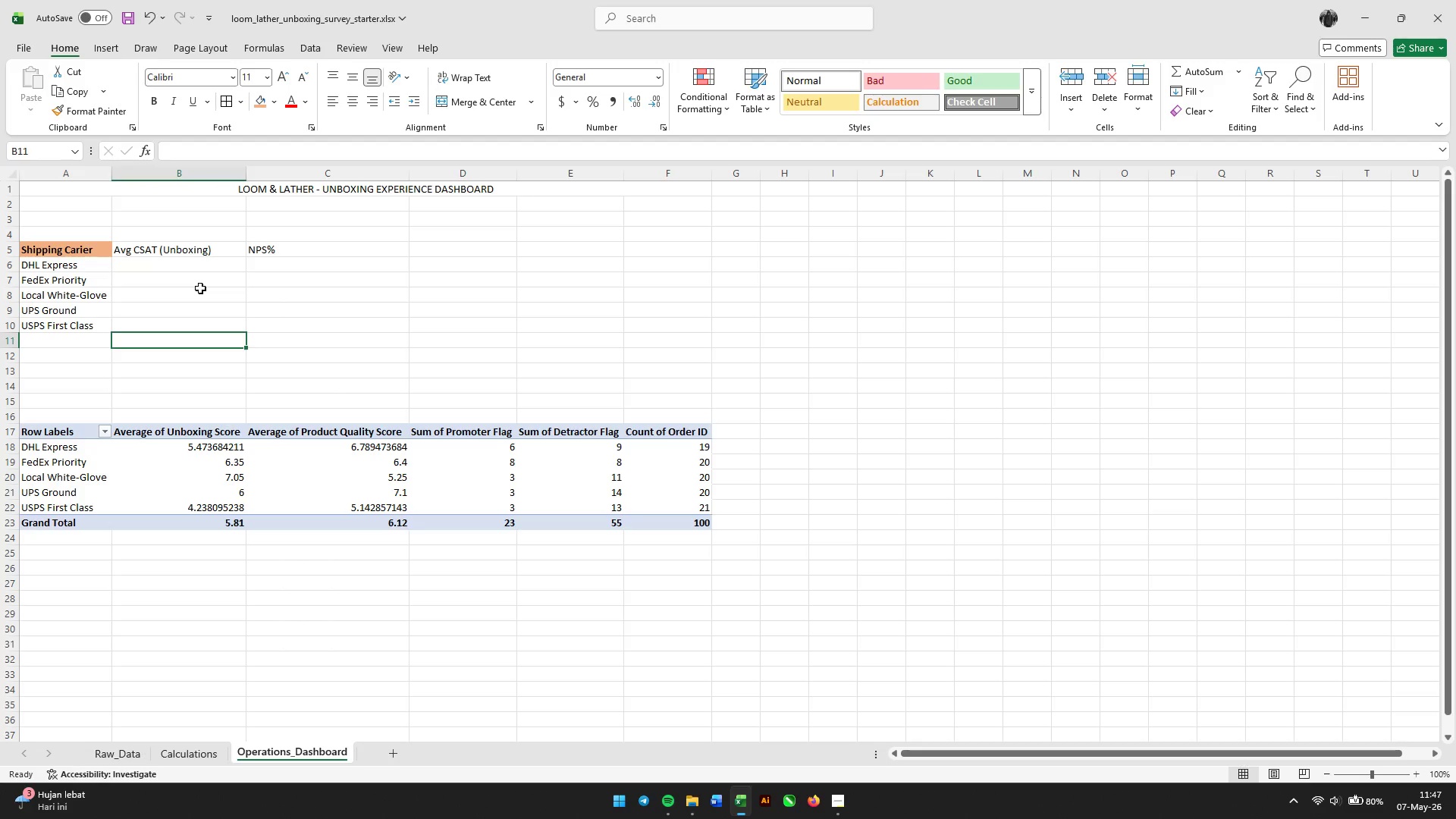 
wait(6.98)
 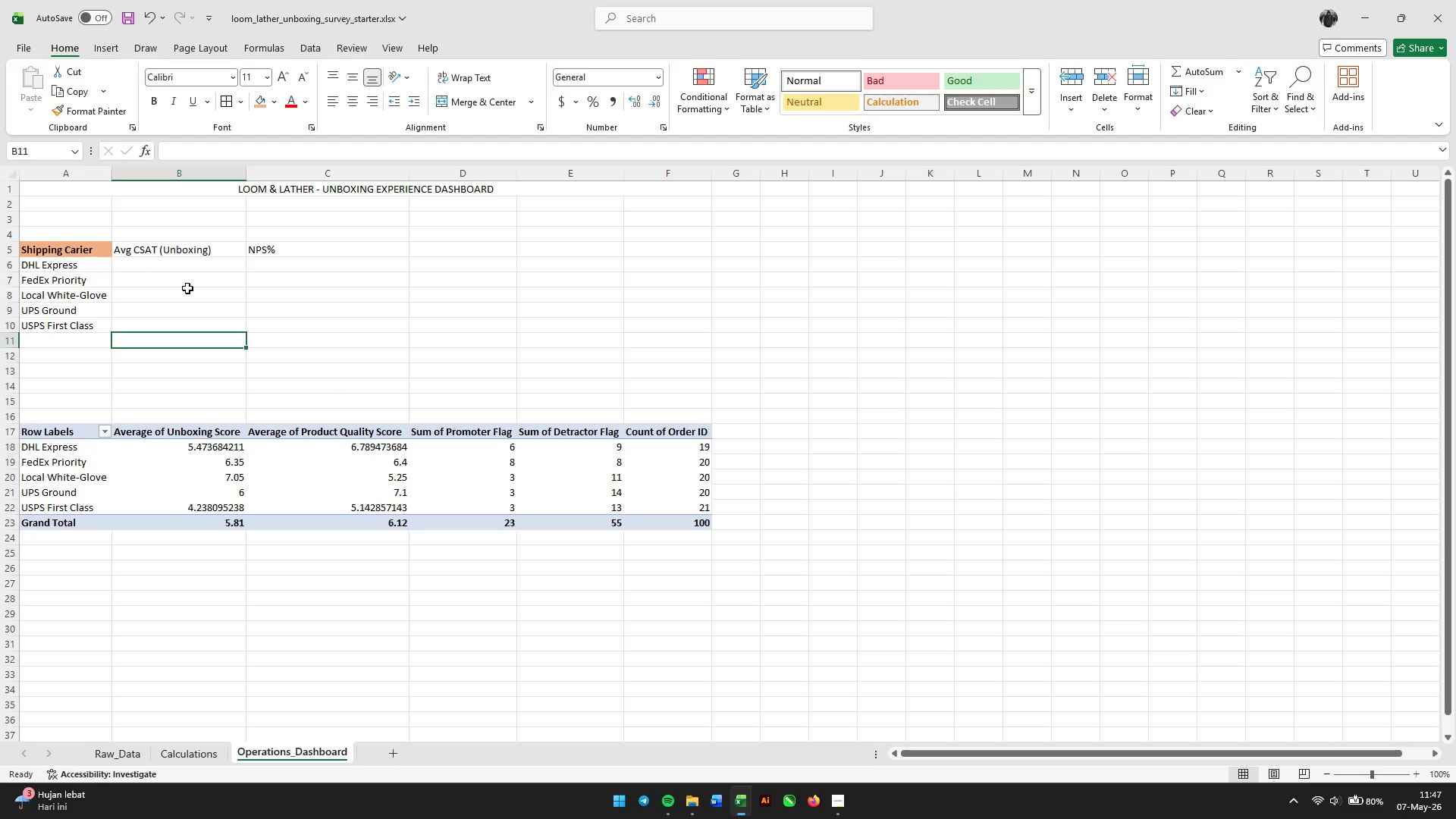 
left_click([80, 269])
 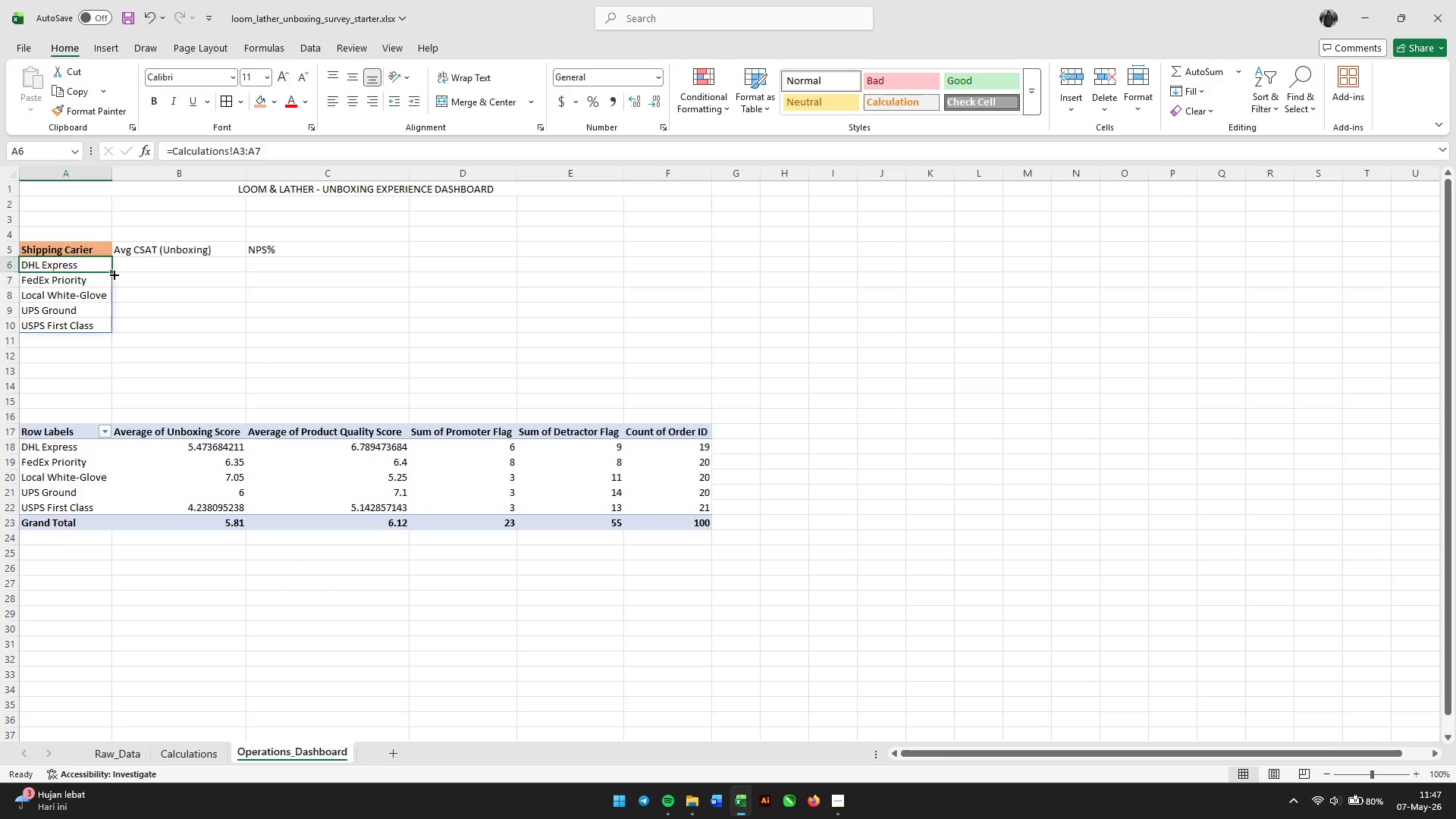 
left_click_drag(start_coordinate=[111, 271], to_coordinate=[395, 349])
 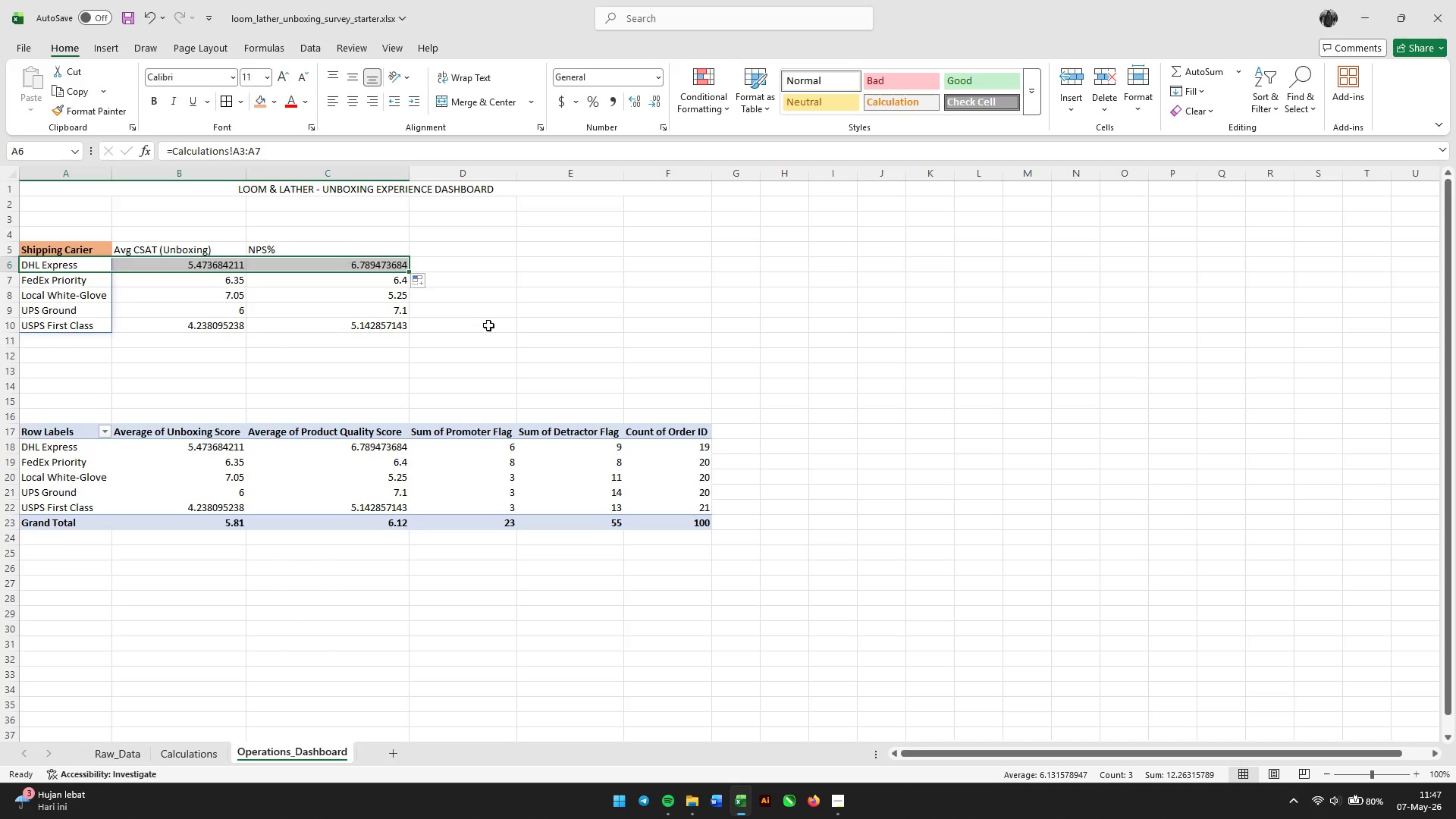 
left_click([494, 322])
 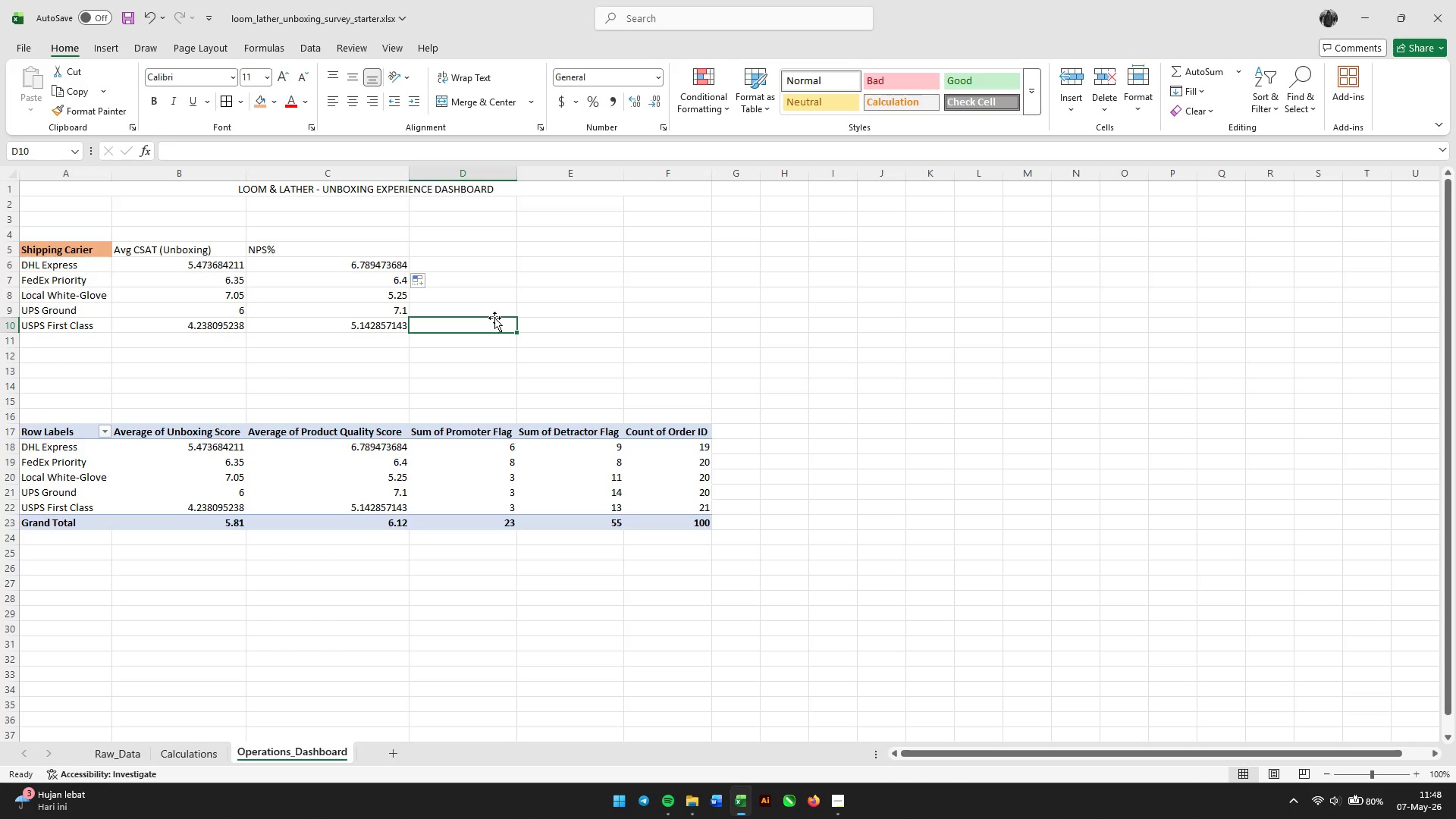 
wait(9.12)
 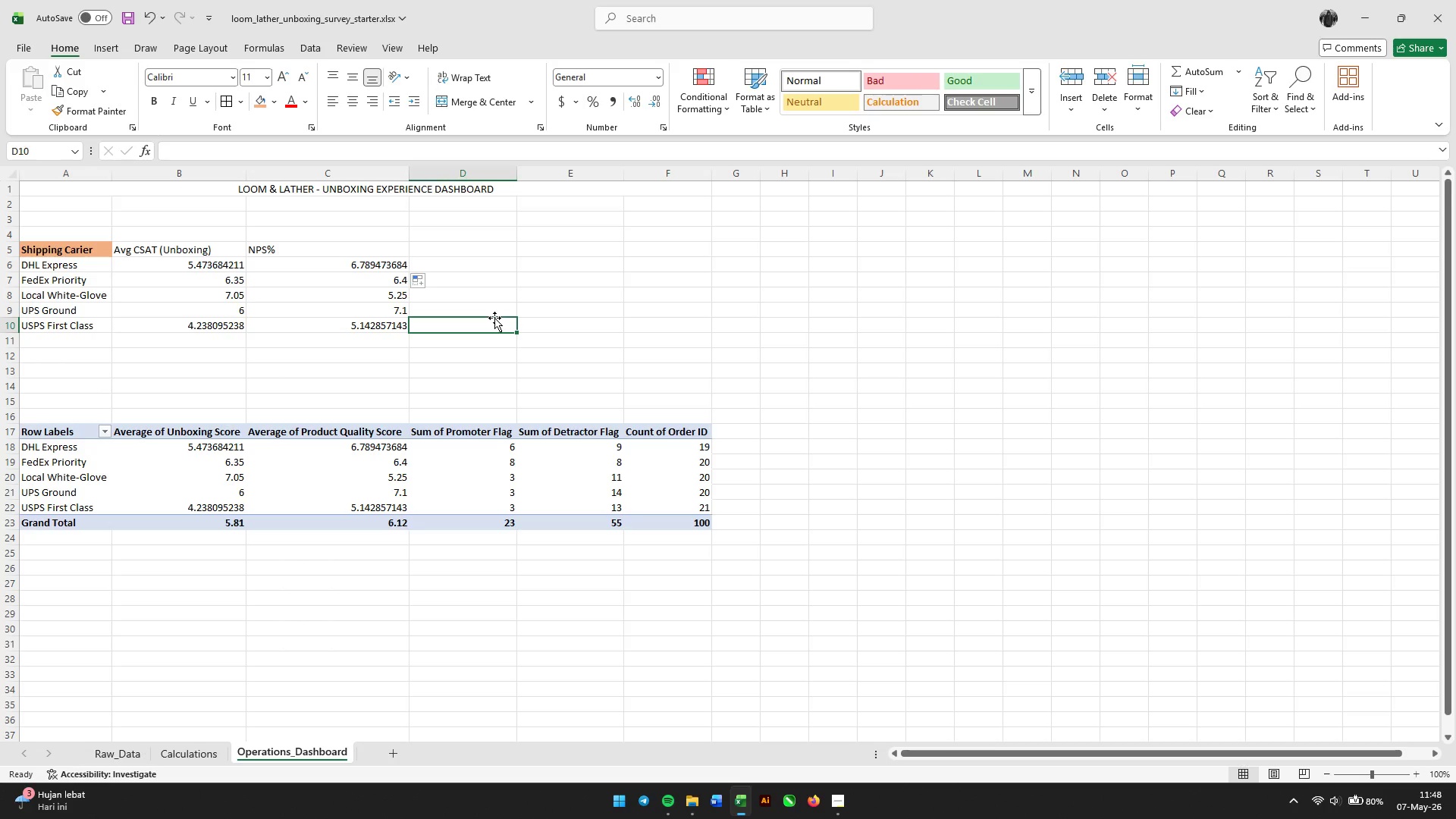 
left_click([179, 247])
 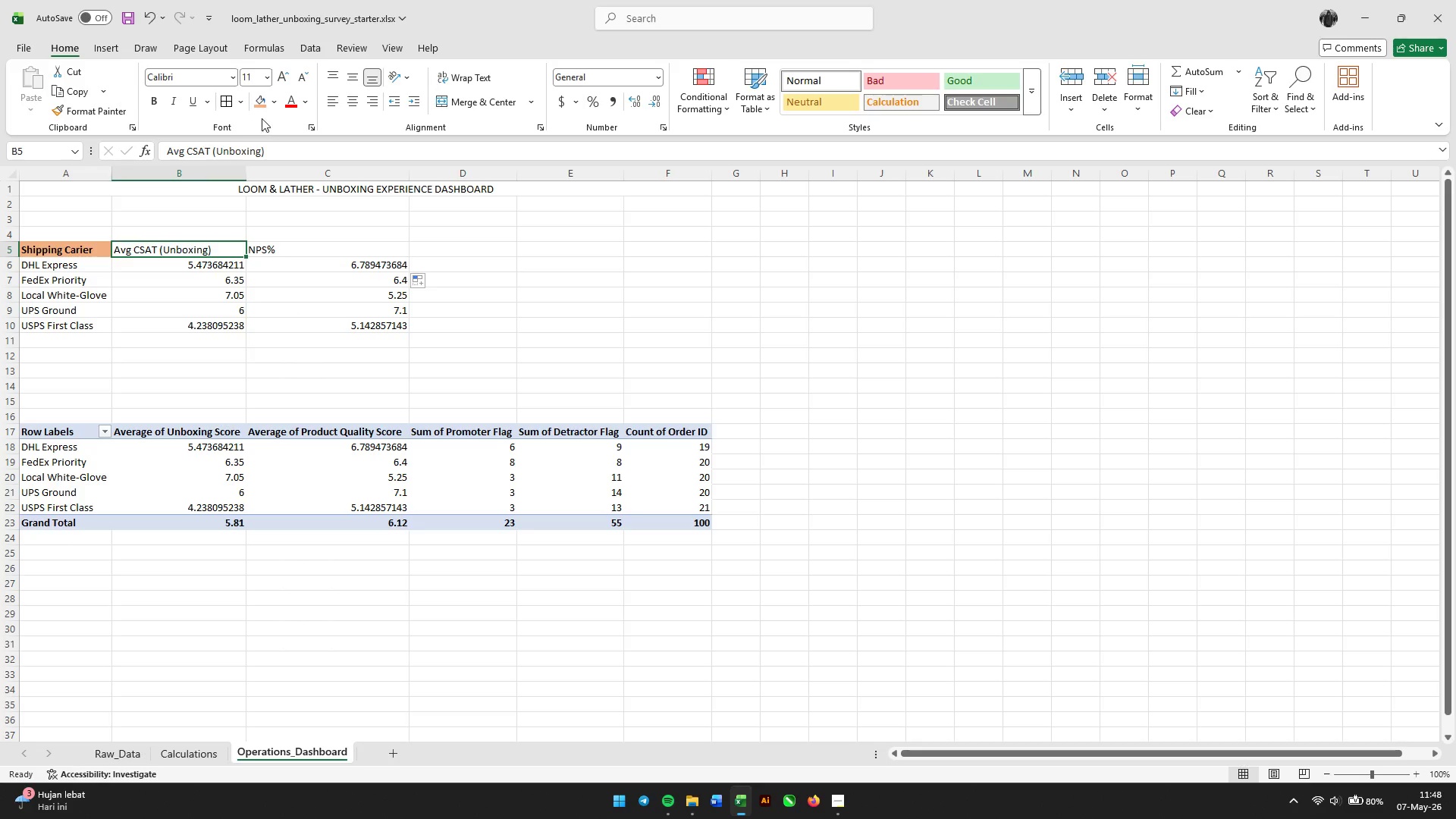 
left_click([272, 104])
 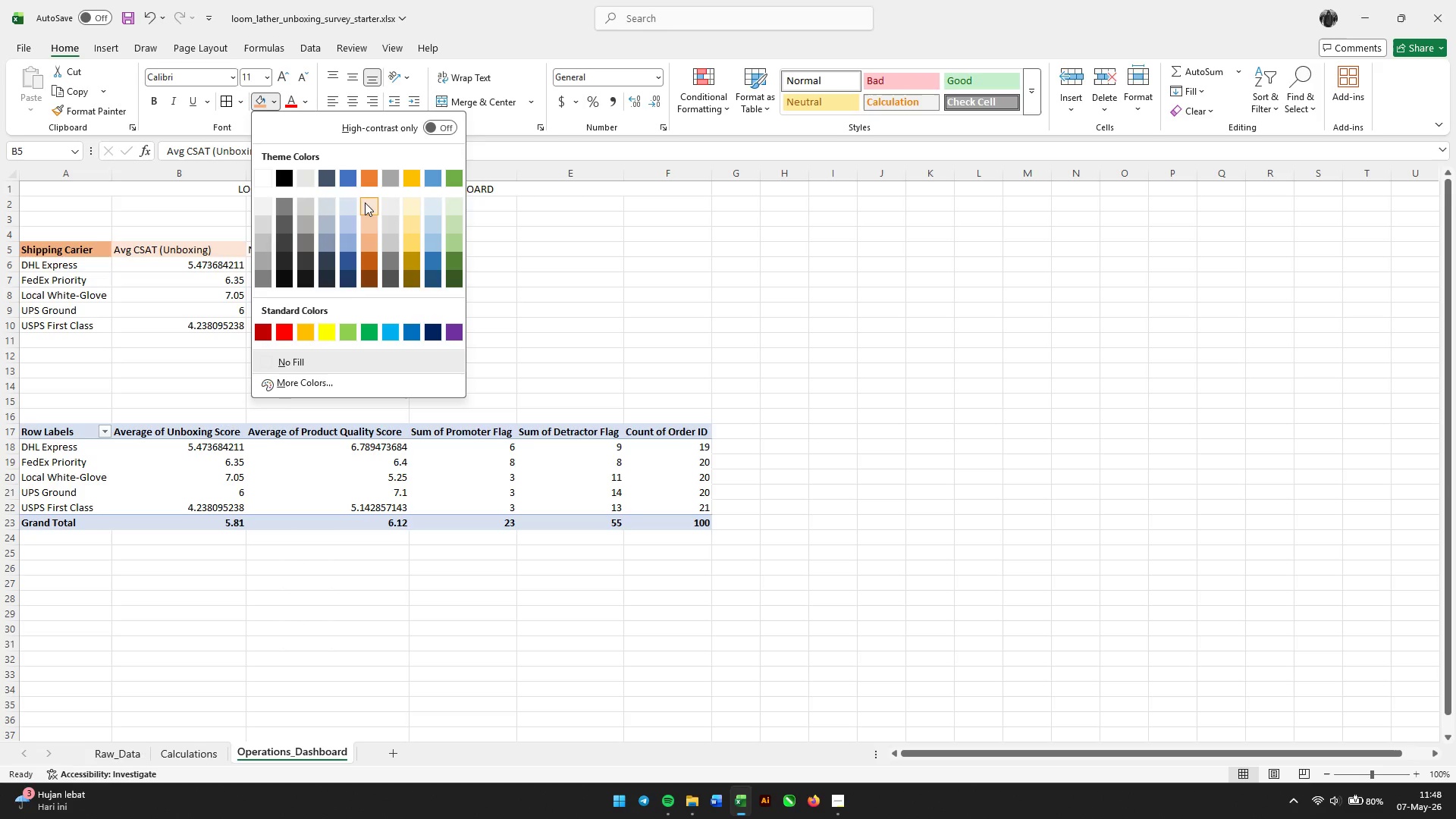 
left_click([365, 202])
 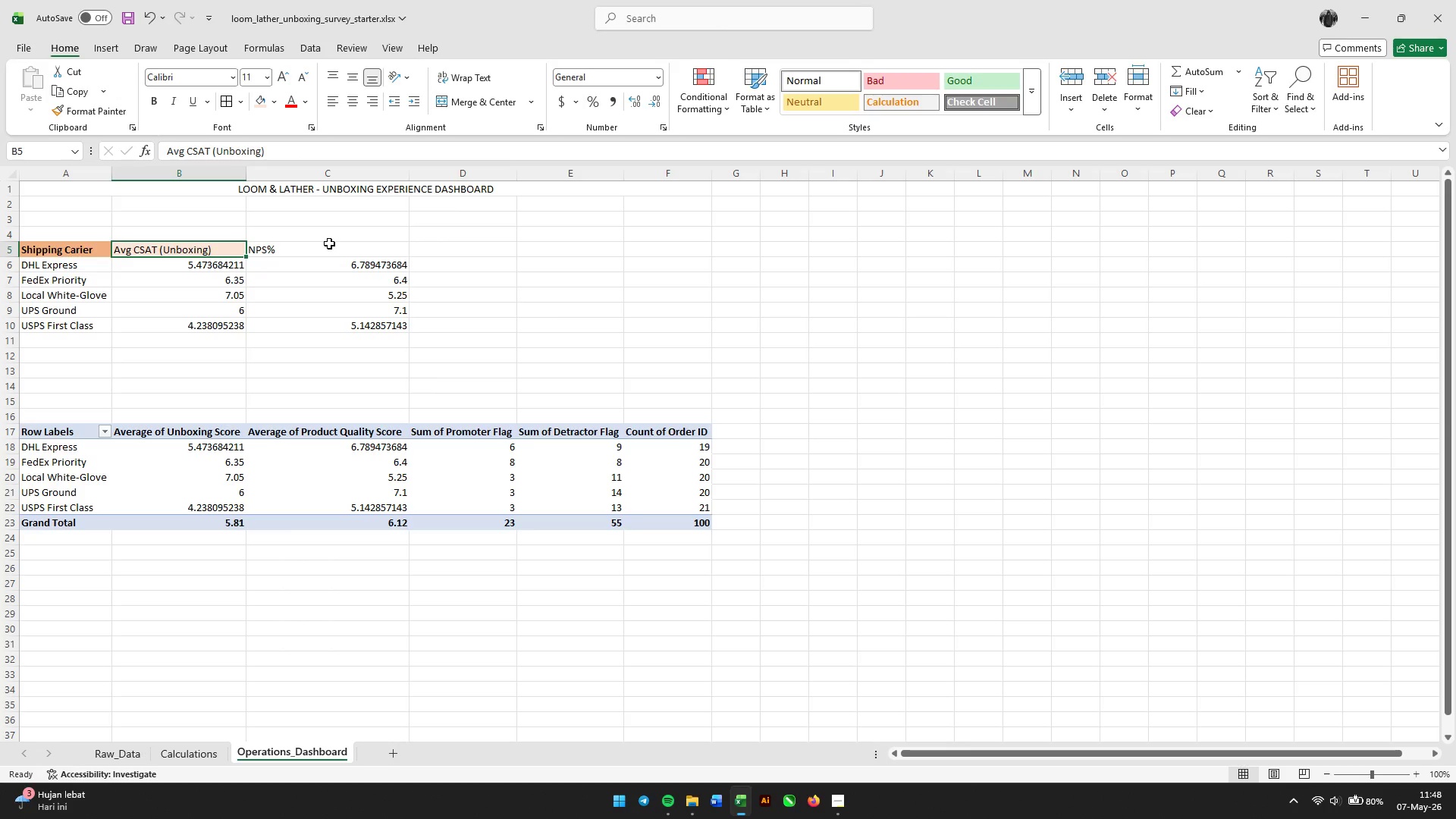 
left_click([329, 243])
 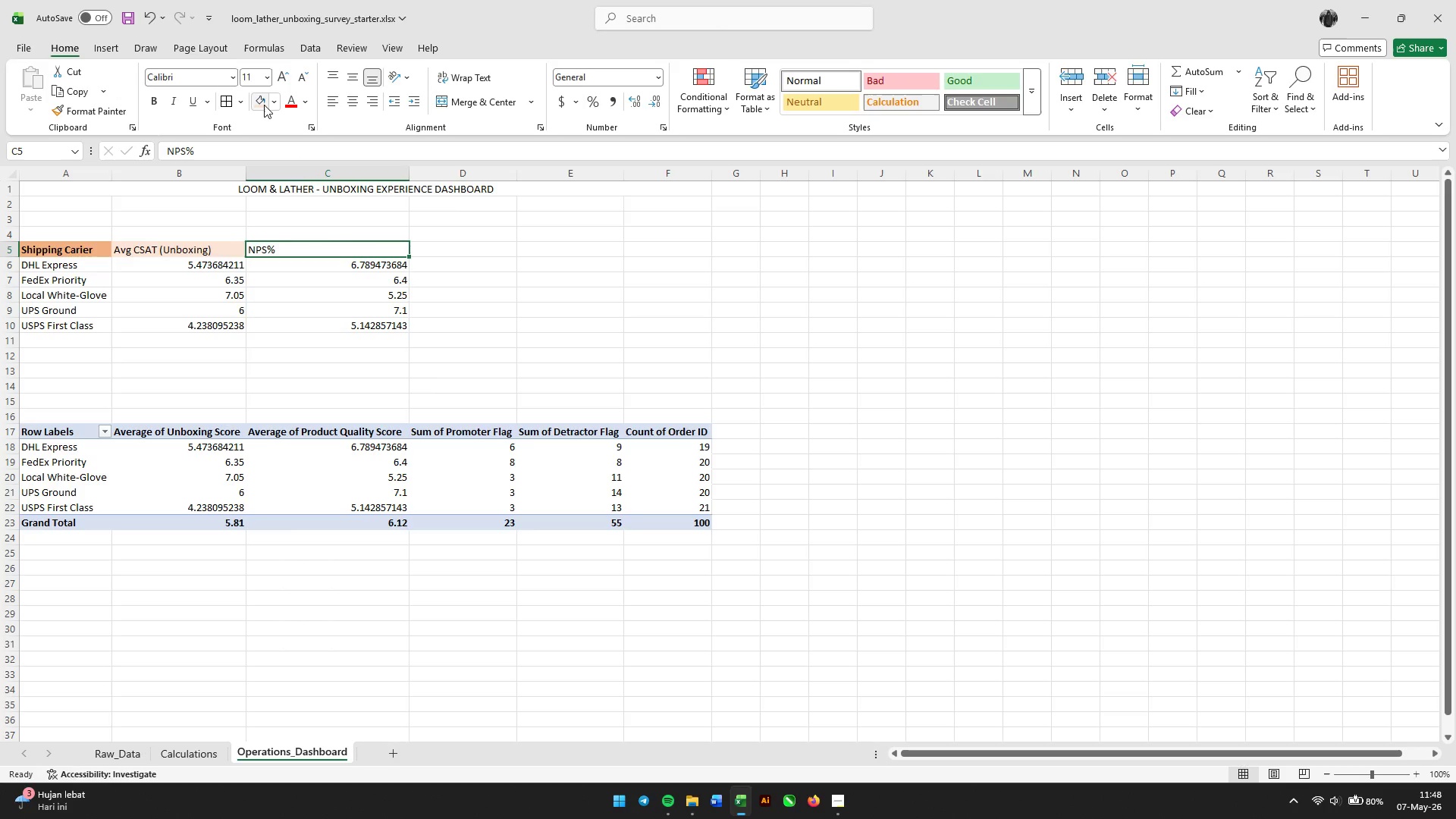 
left_click([262, 103])
 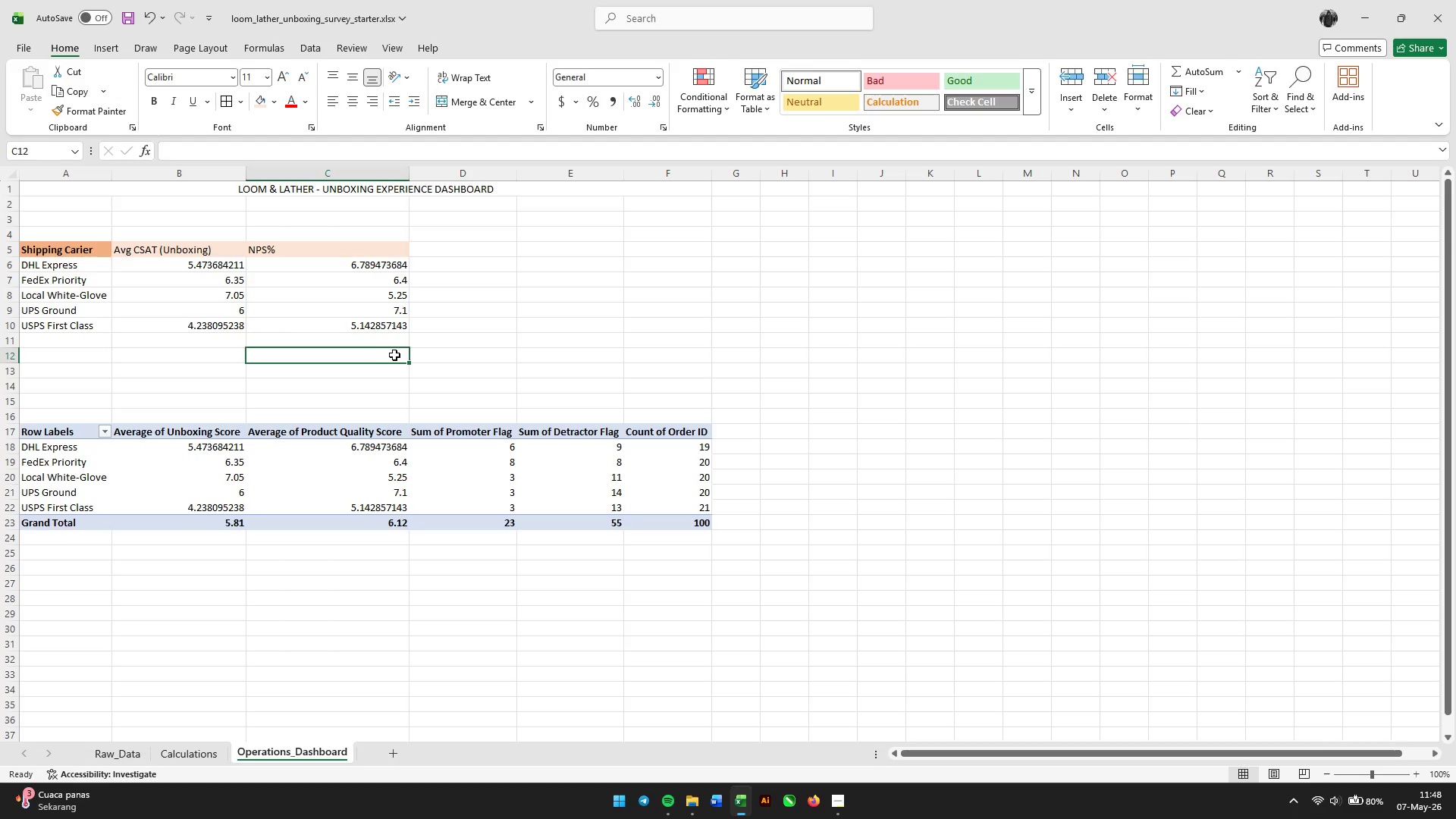 
wait(6.67)
 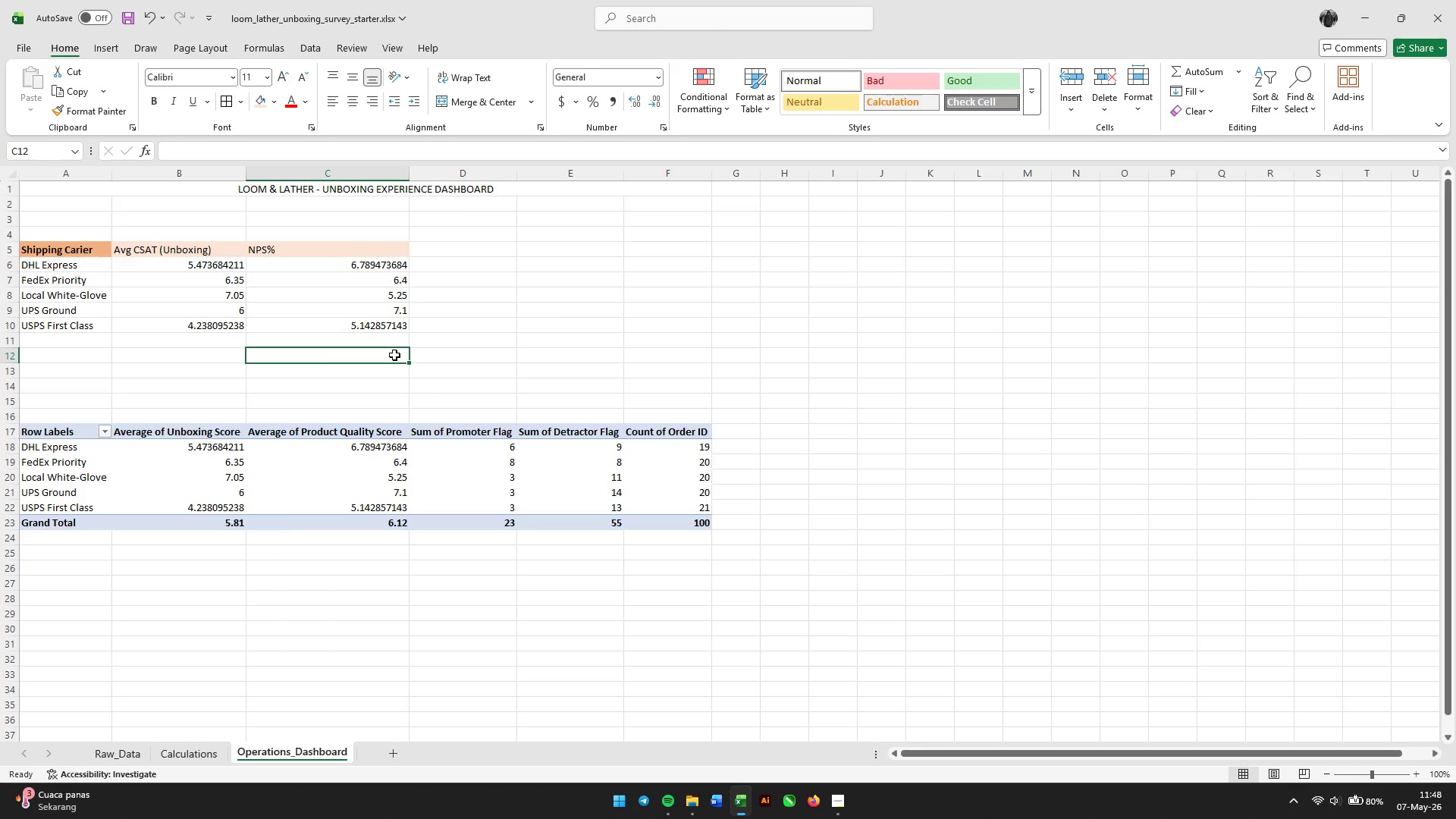 
left_click([516, 325])
 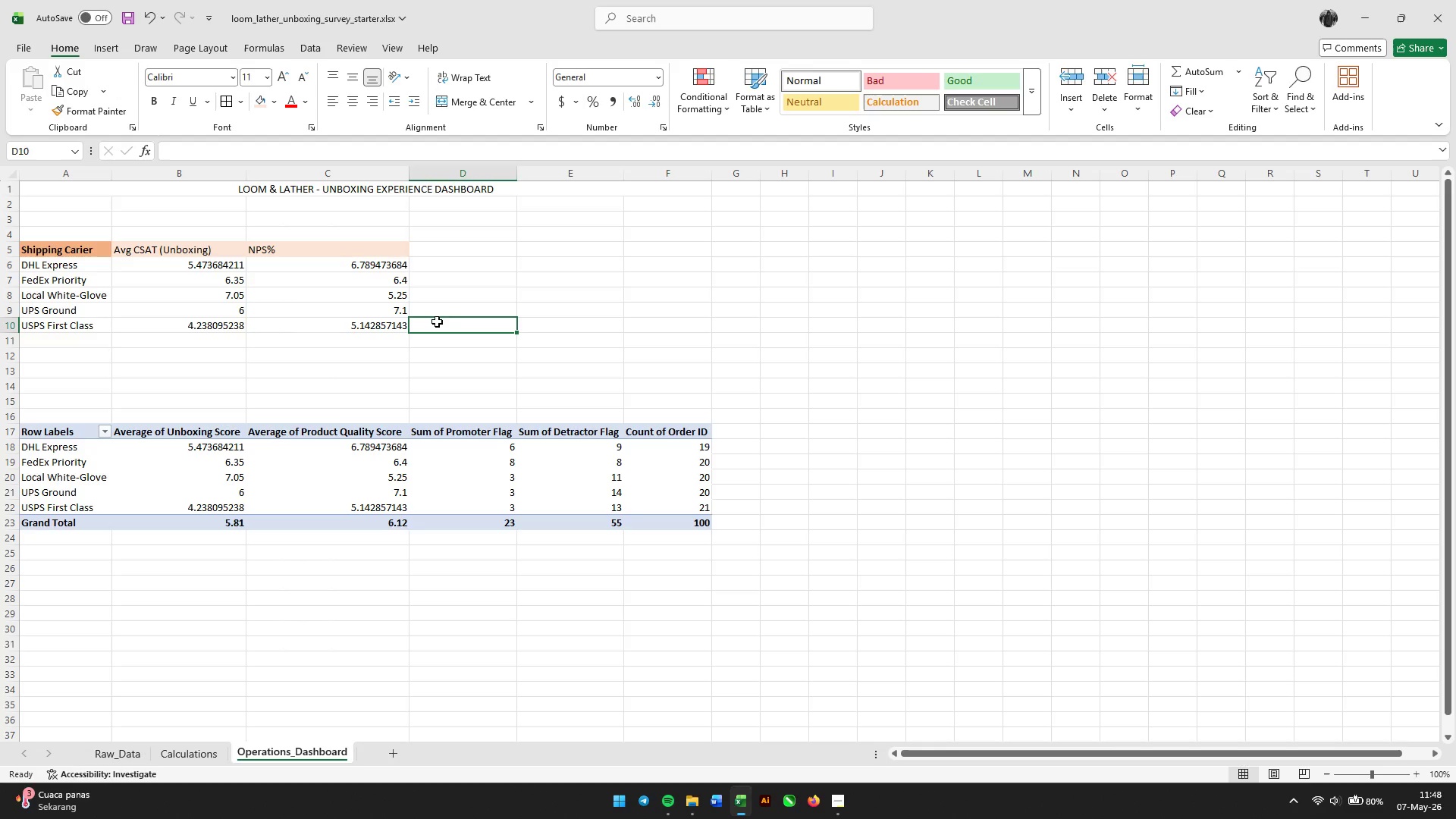 
left_click_drag(start_coordinate=[186, 262], to_coordinate=[317, 323])
 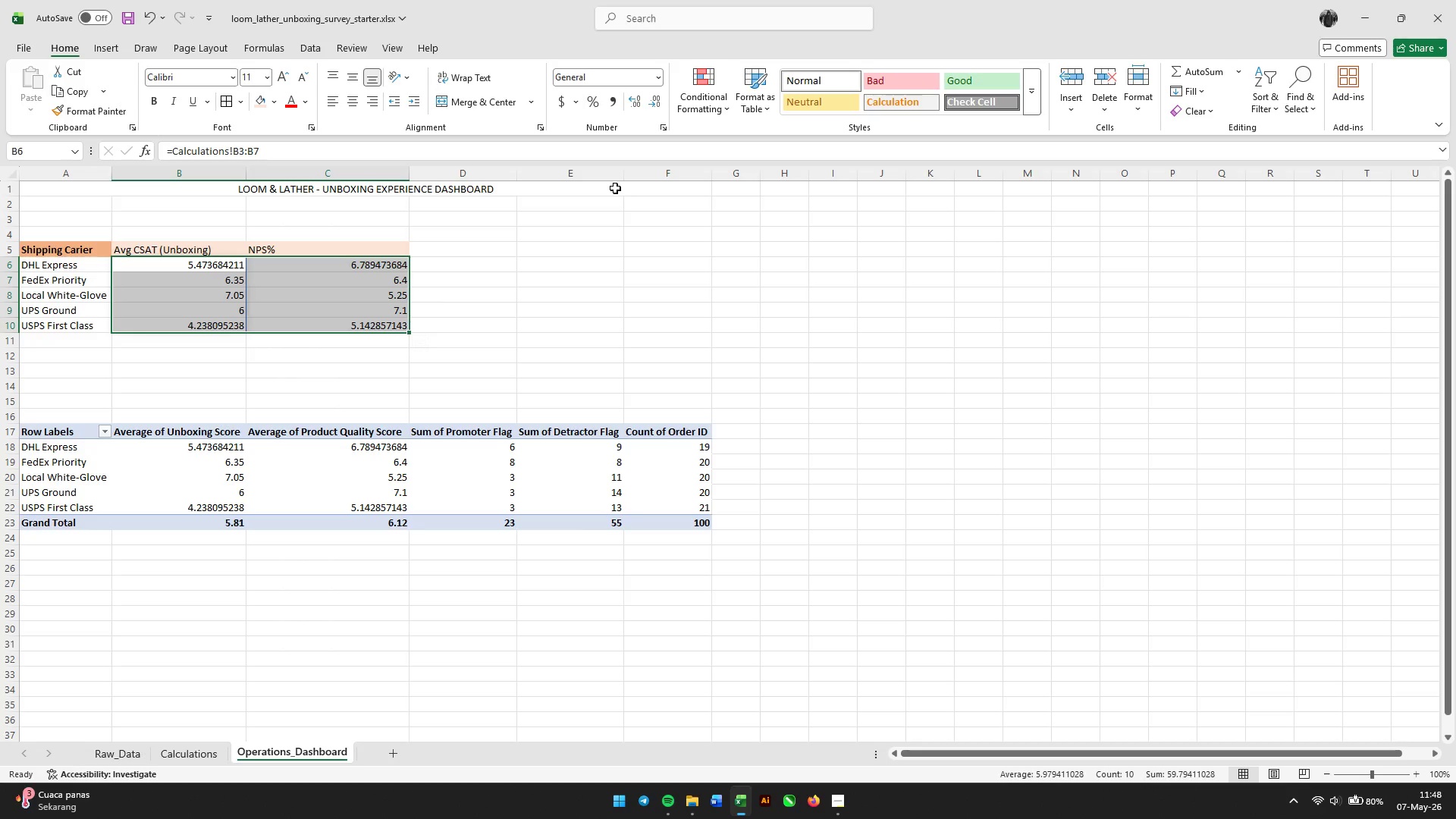 
wait(5.11)
 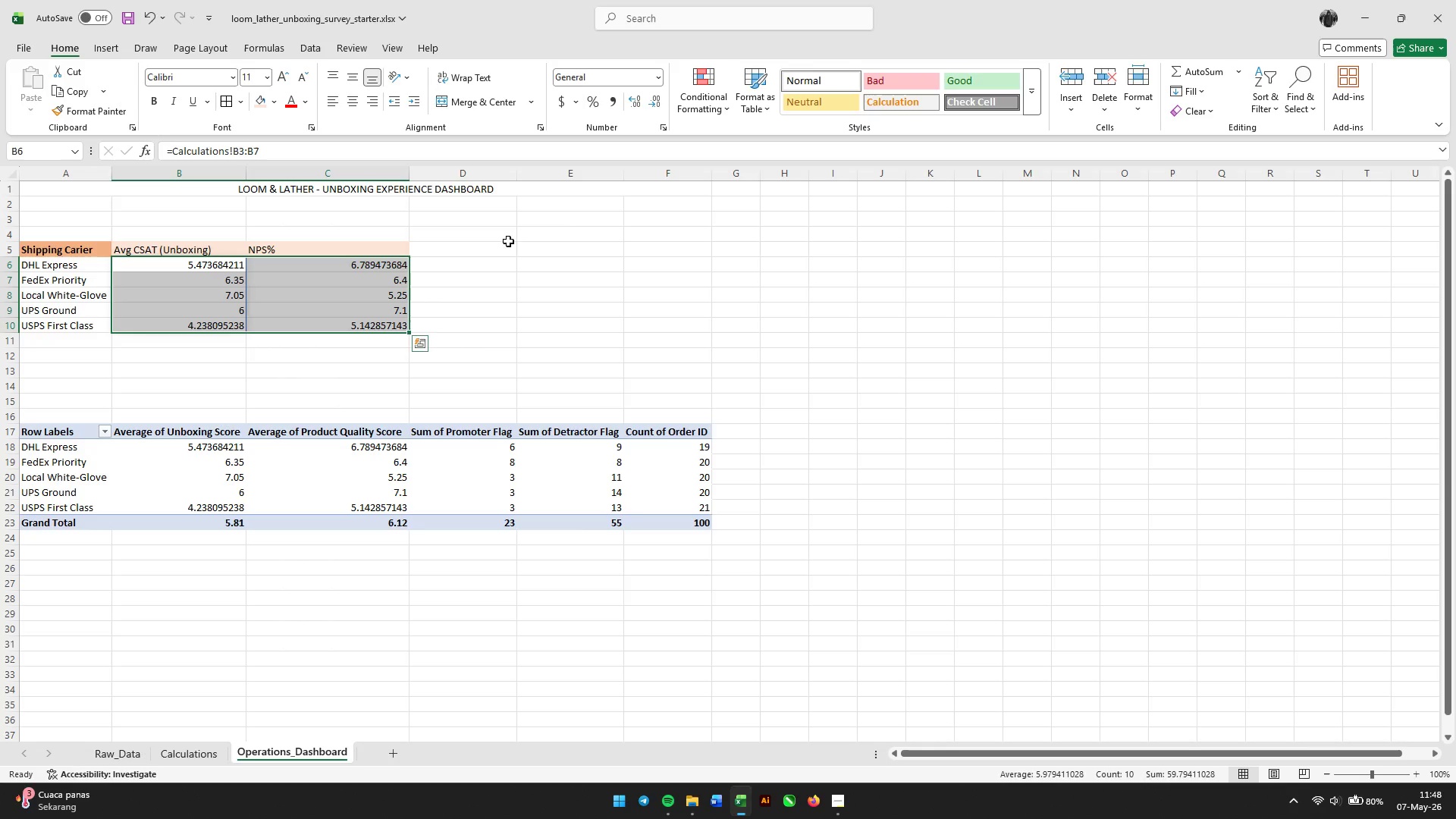 
left_click([696, 108])
 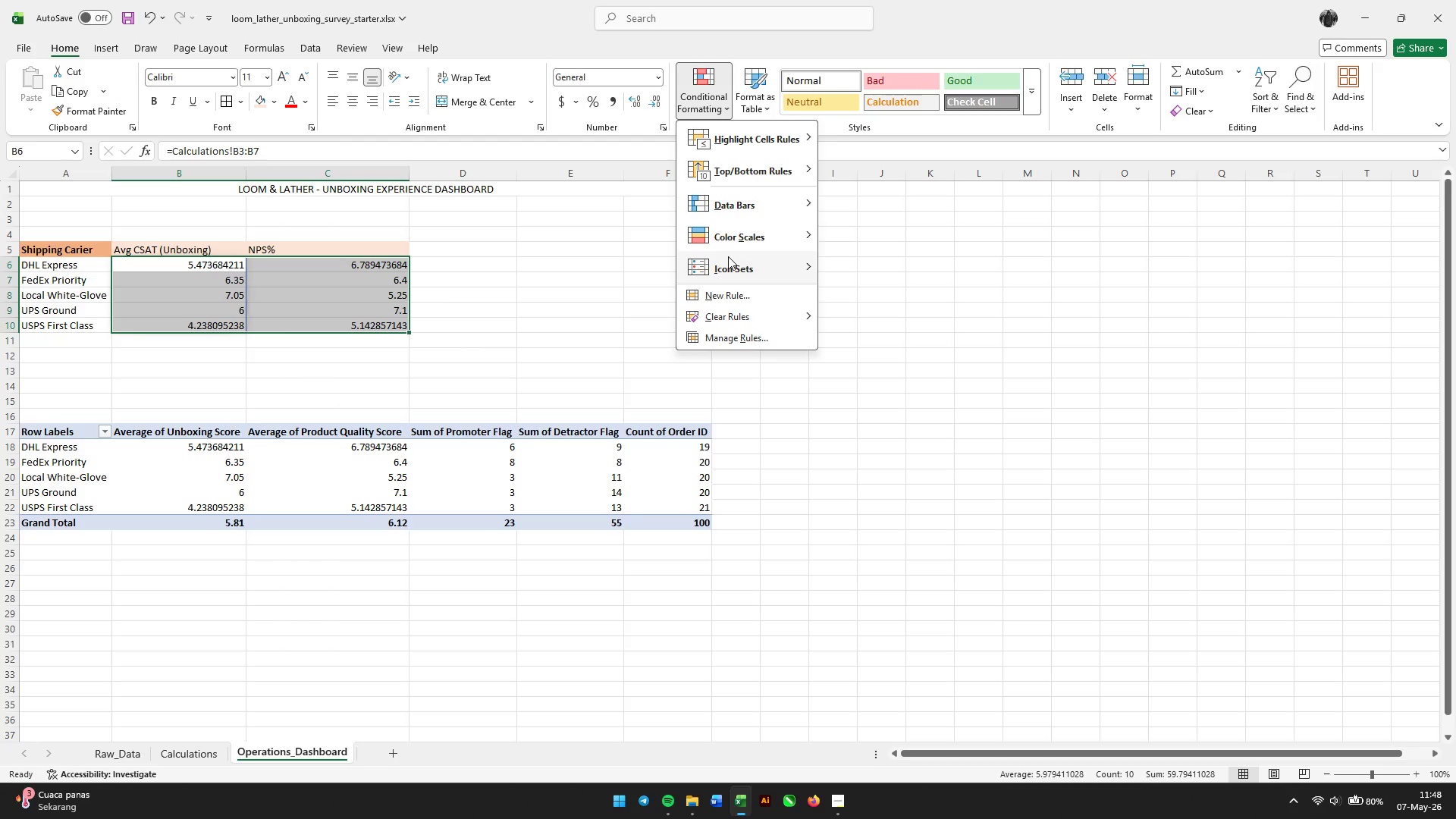 
left_click([739, 237])
 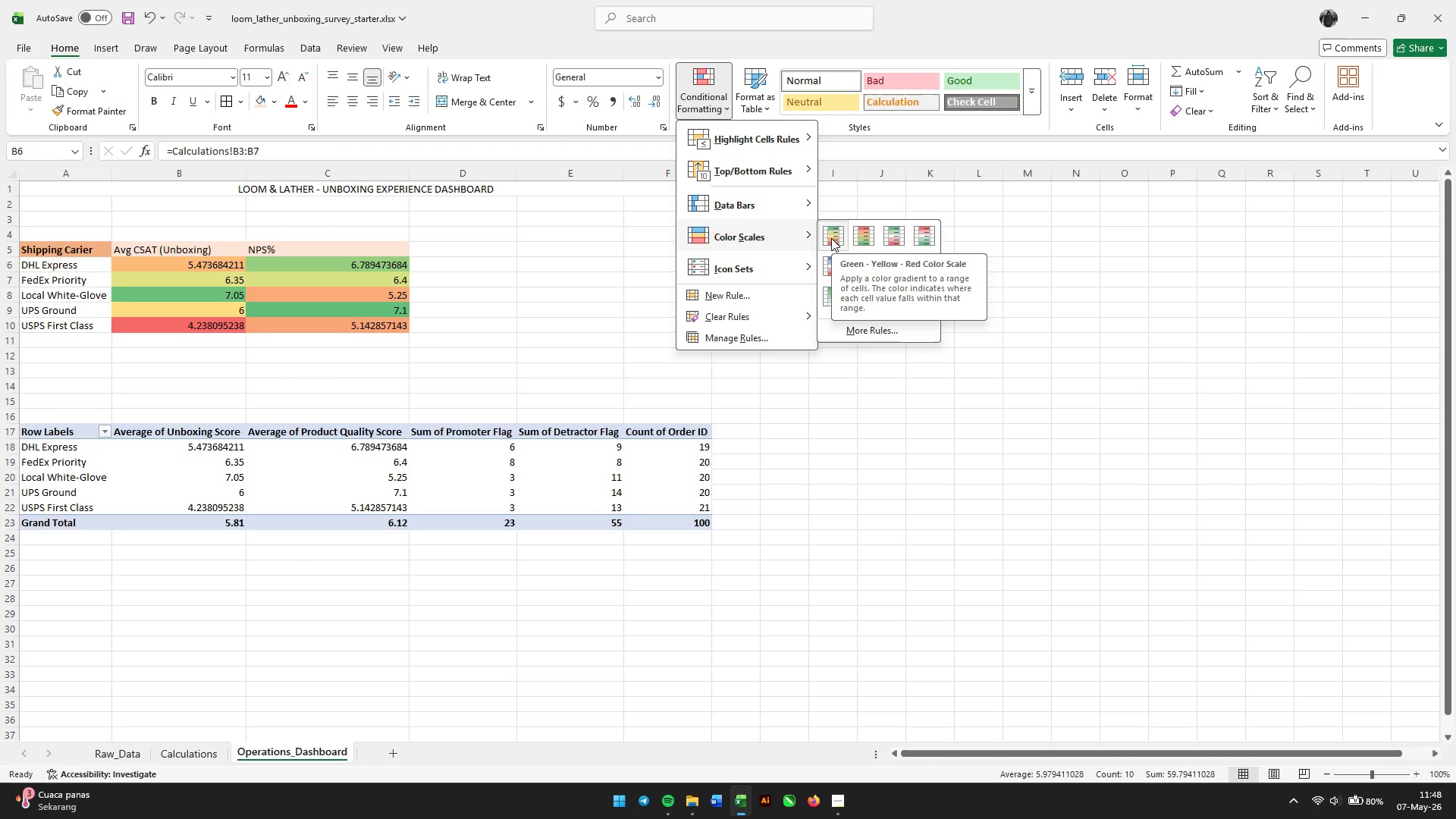 
left_click([831, 238])
 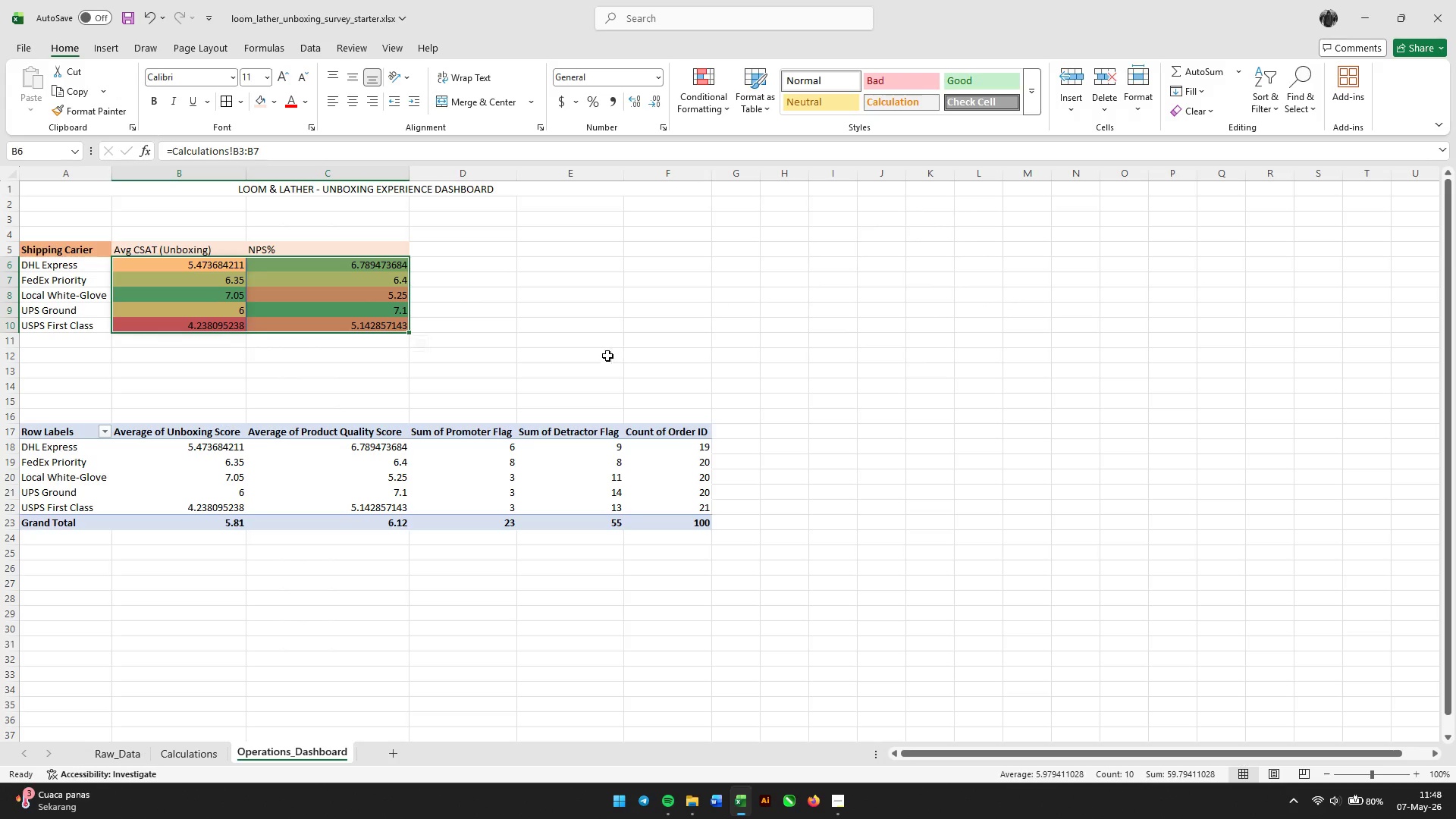 
left_click([563, 366])
 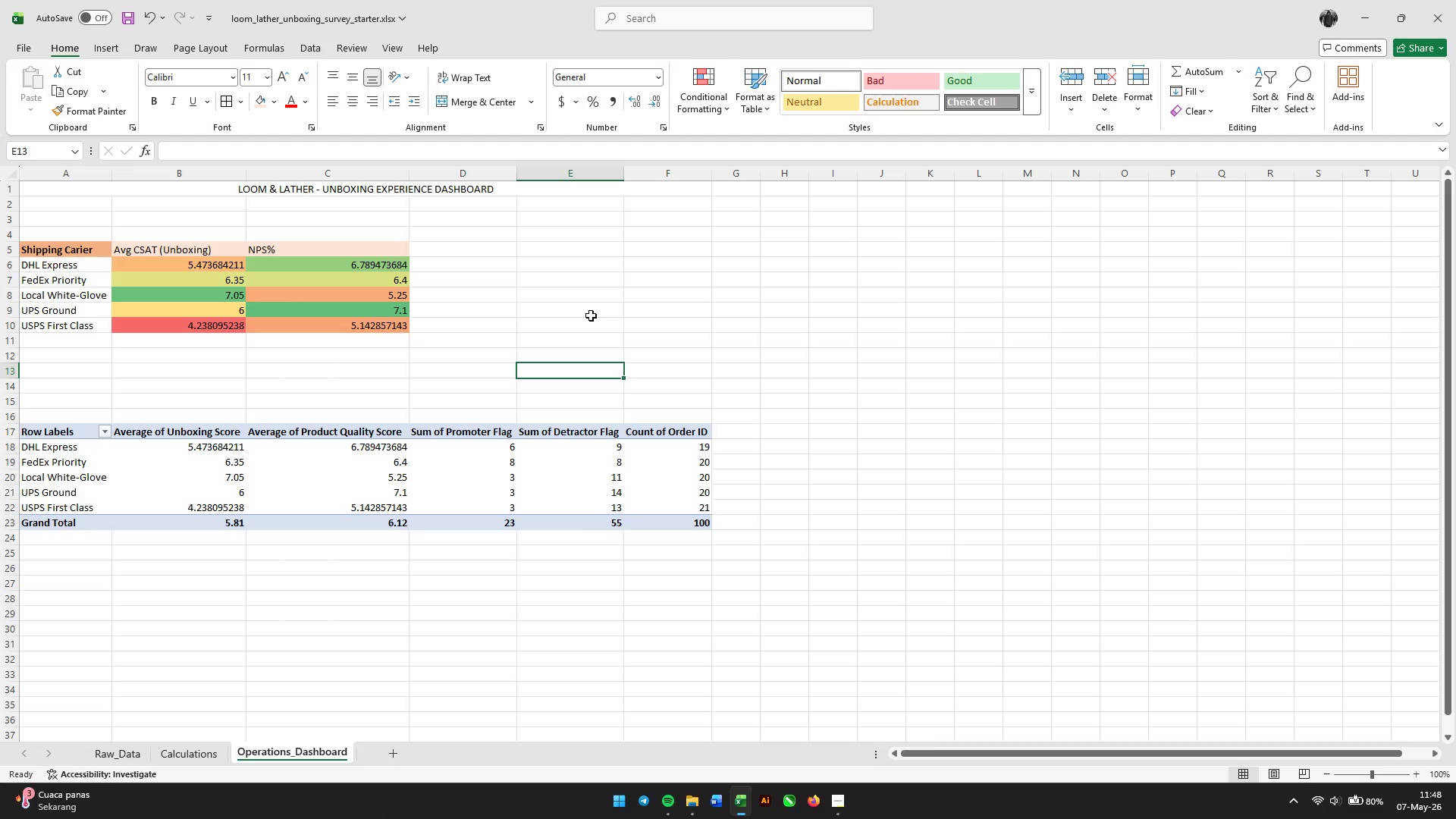 
wait(5.58)
 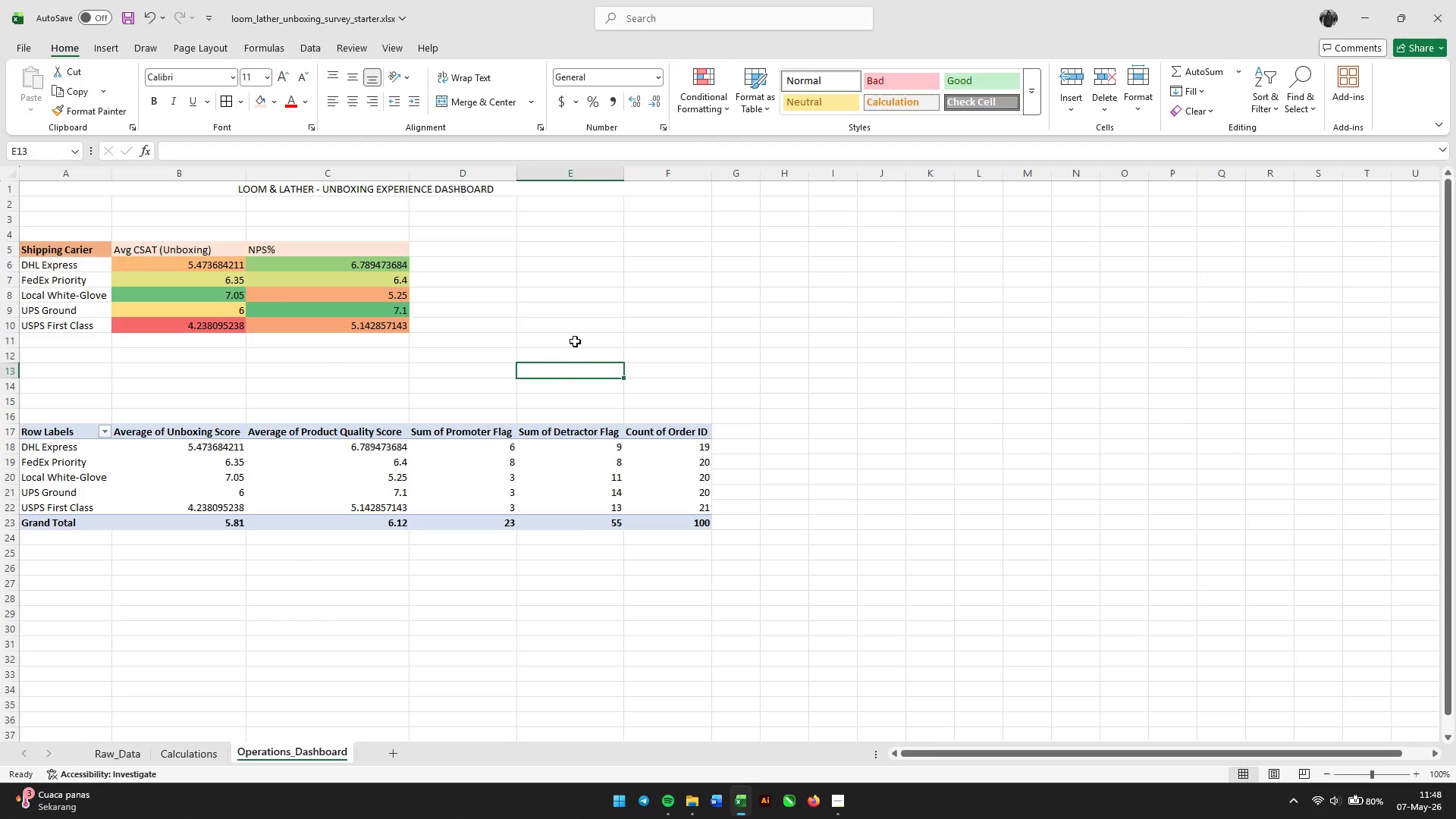 
left_click([759, 325])
 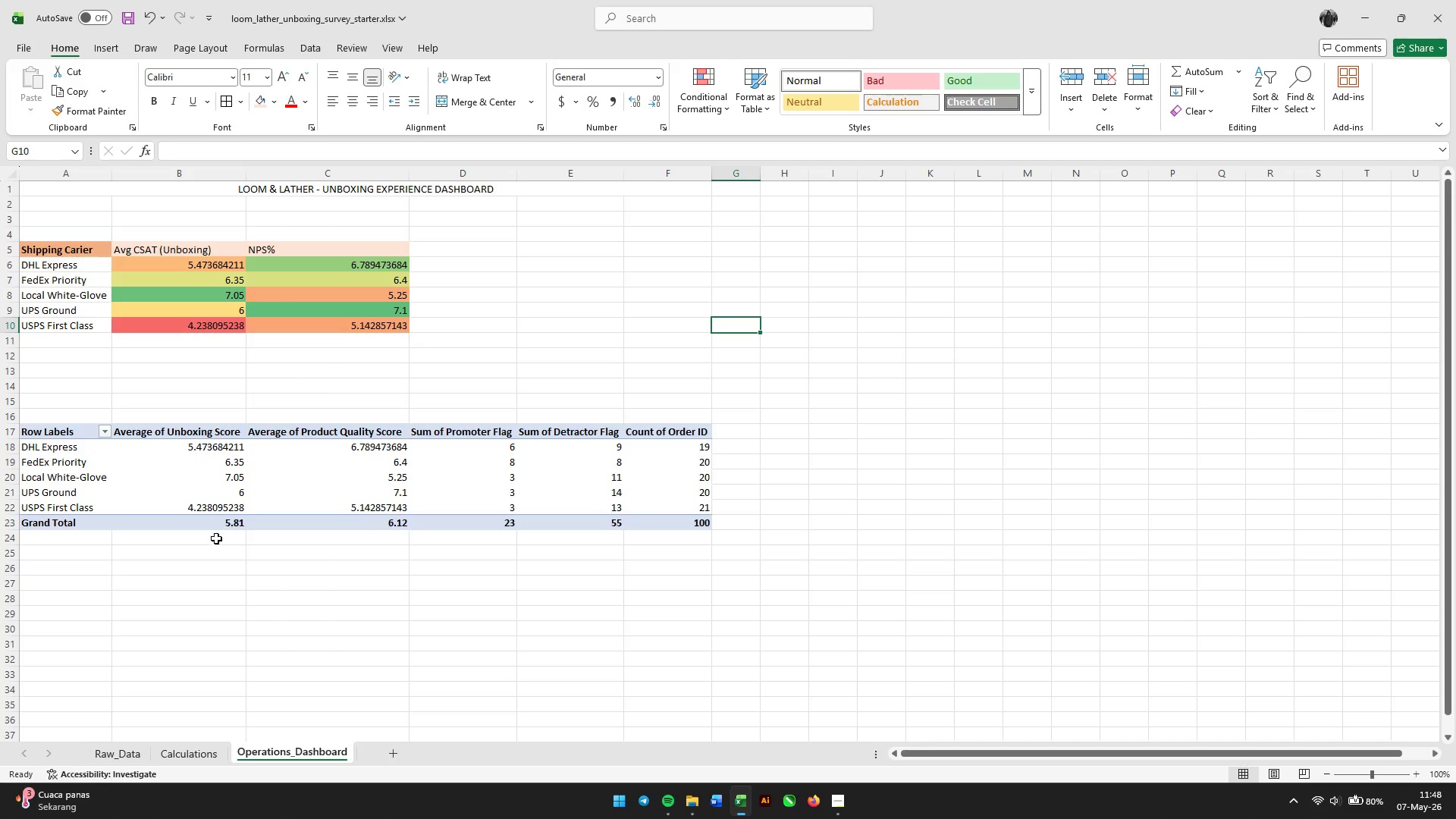 
left_click([178, 558])
 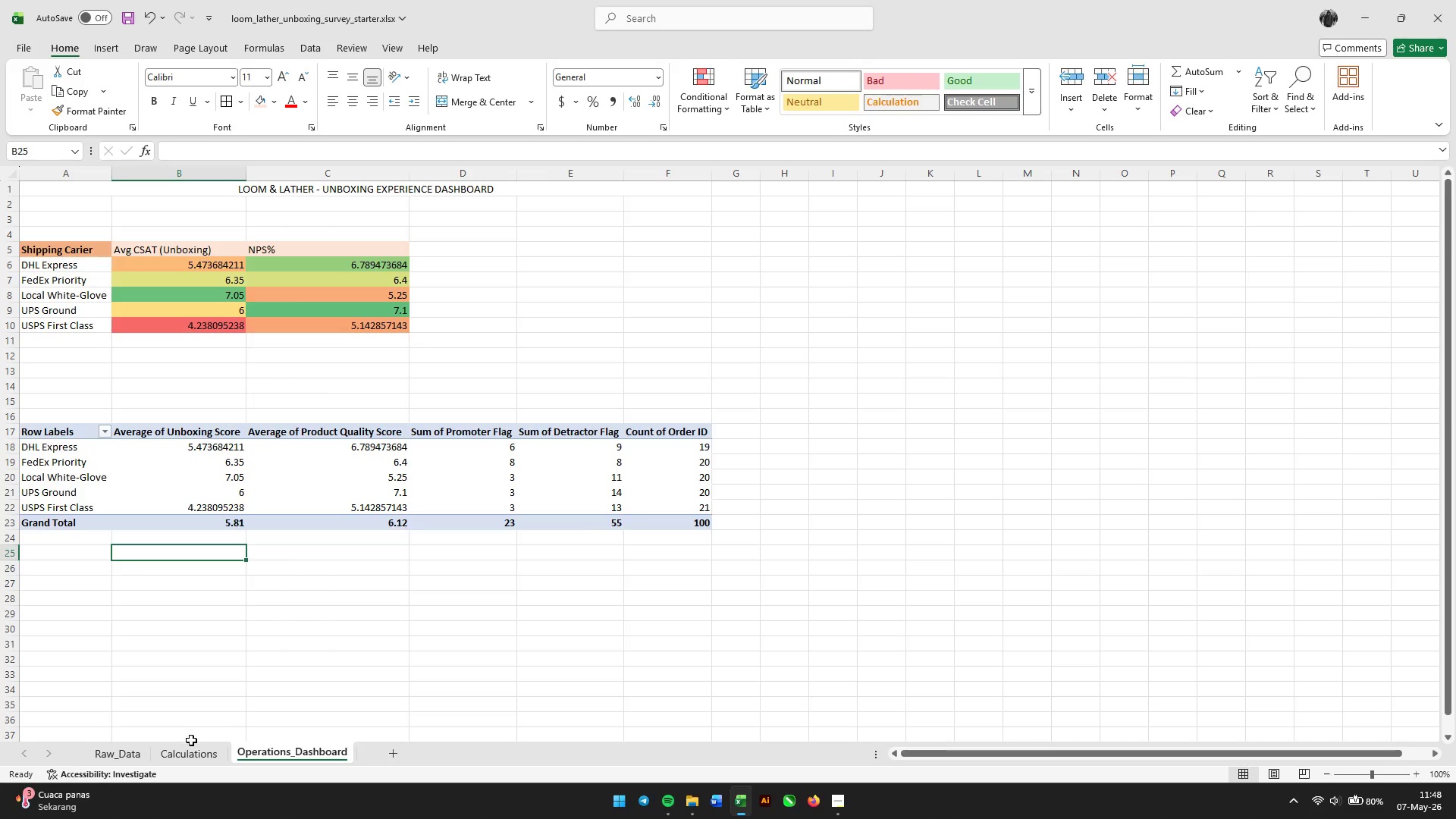 
left_click([190, 744])
 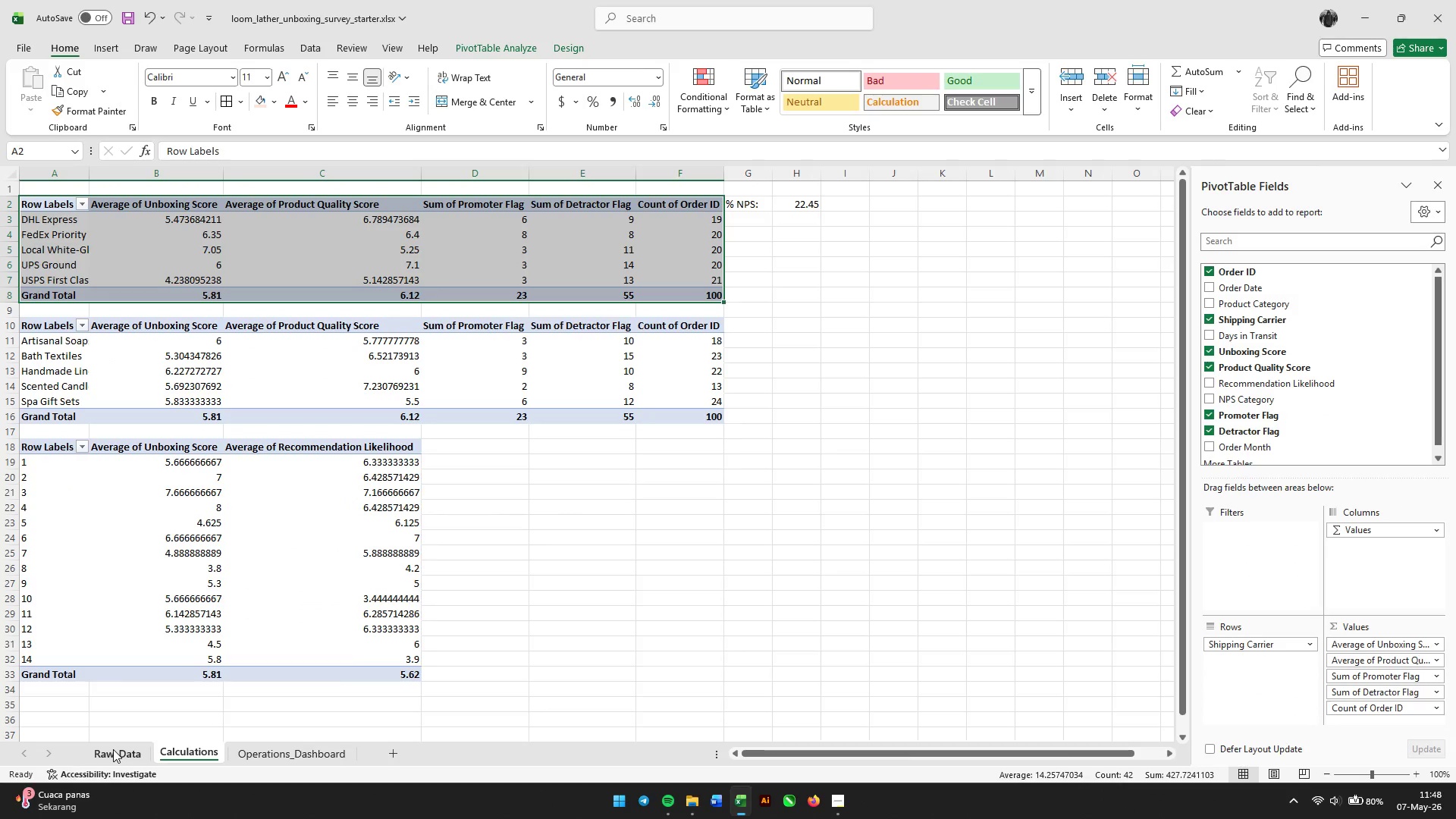 
left_click([113, 749])
 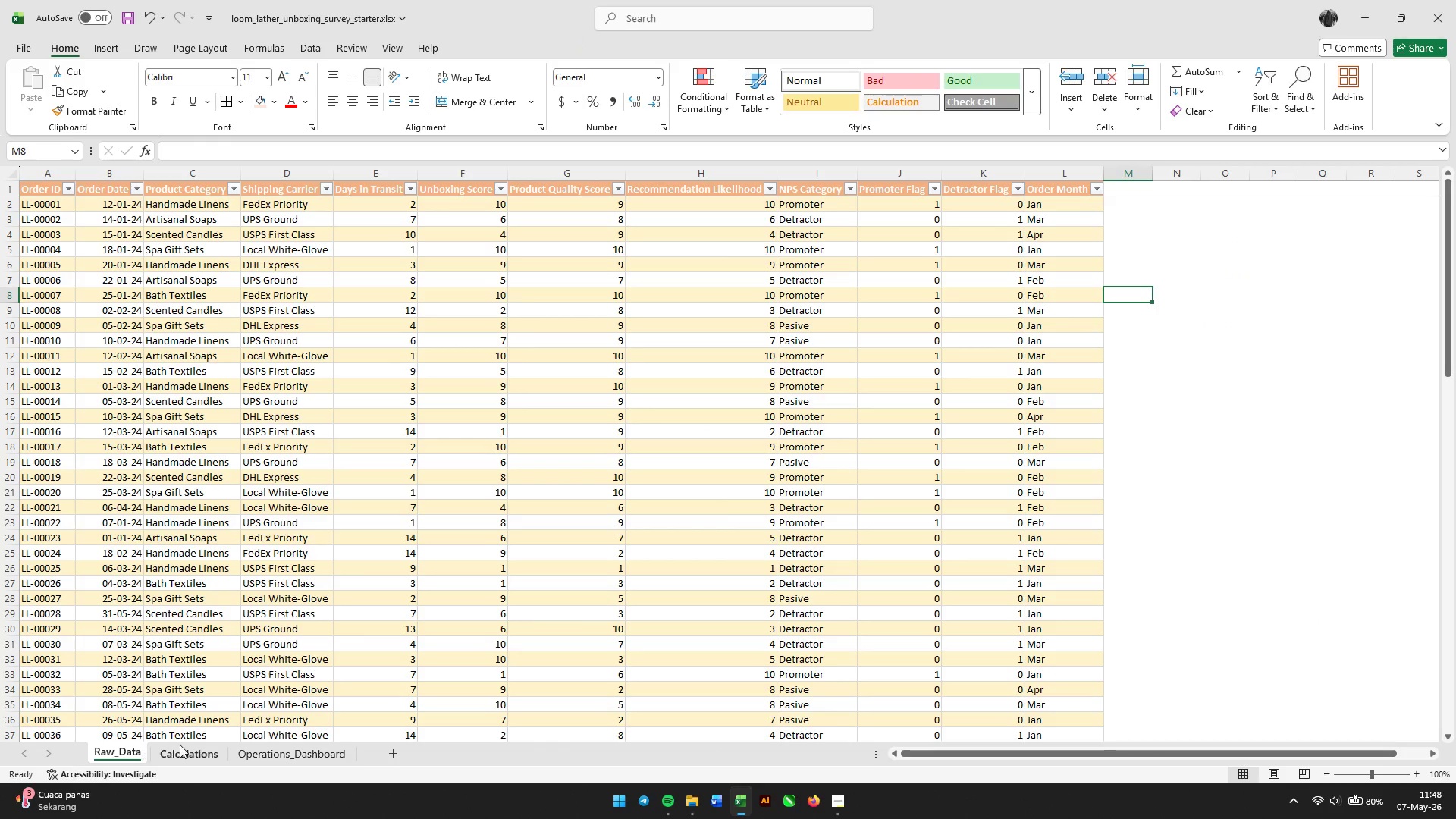 
left_click([194, 745])
 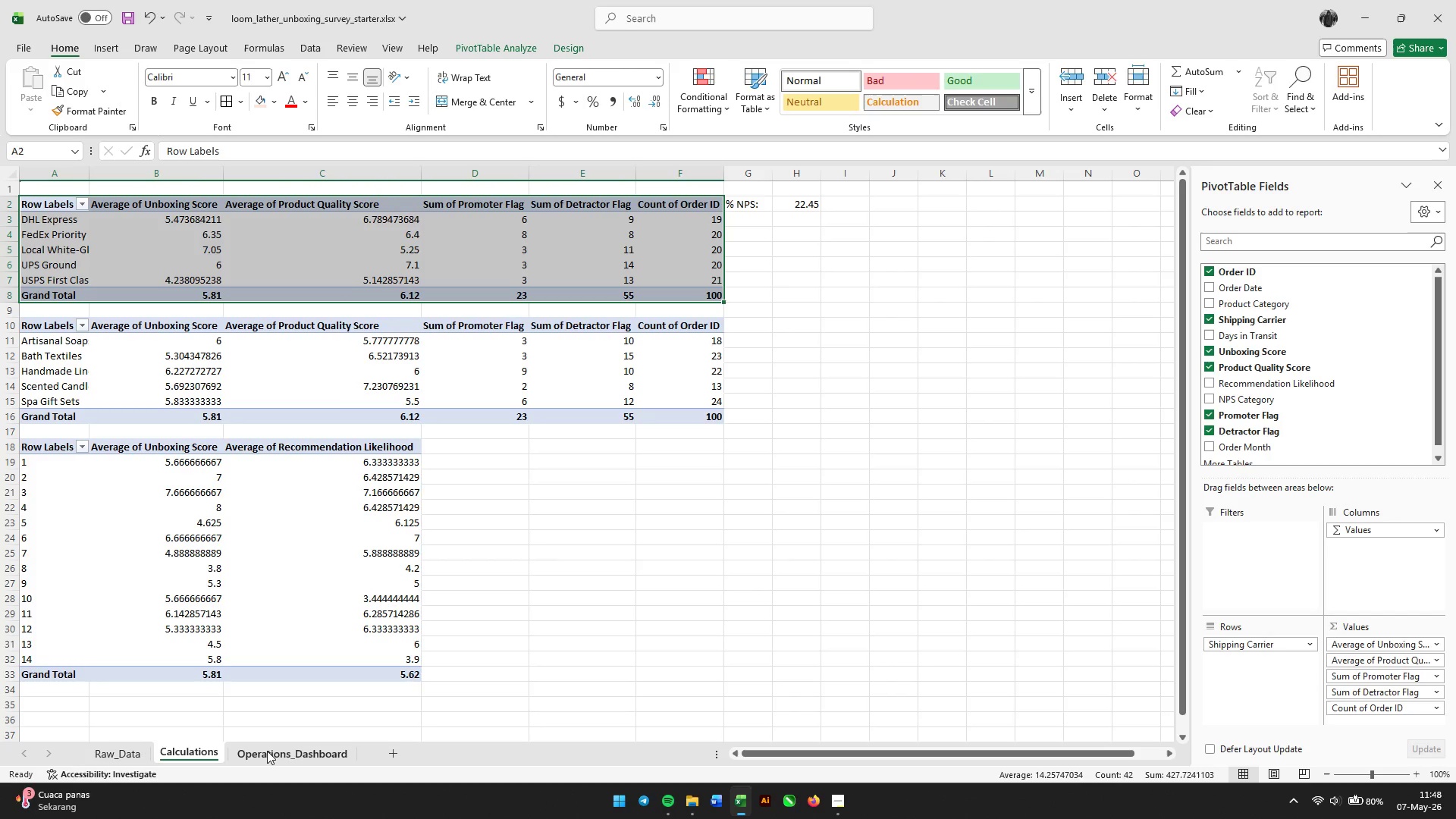 
left_click([267, 751])
 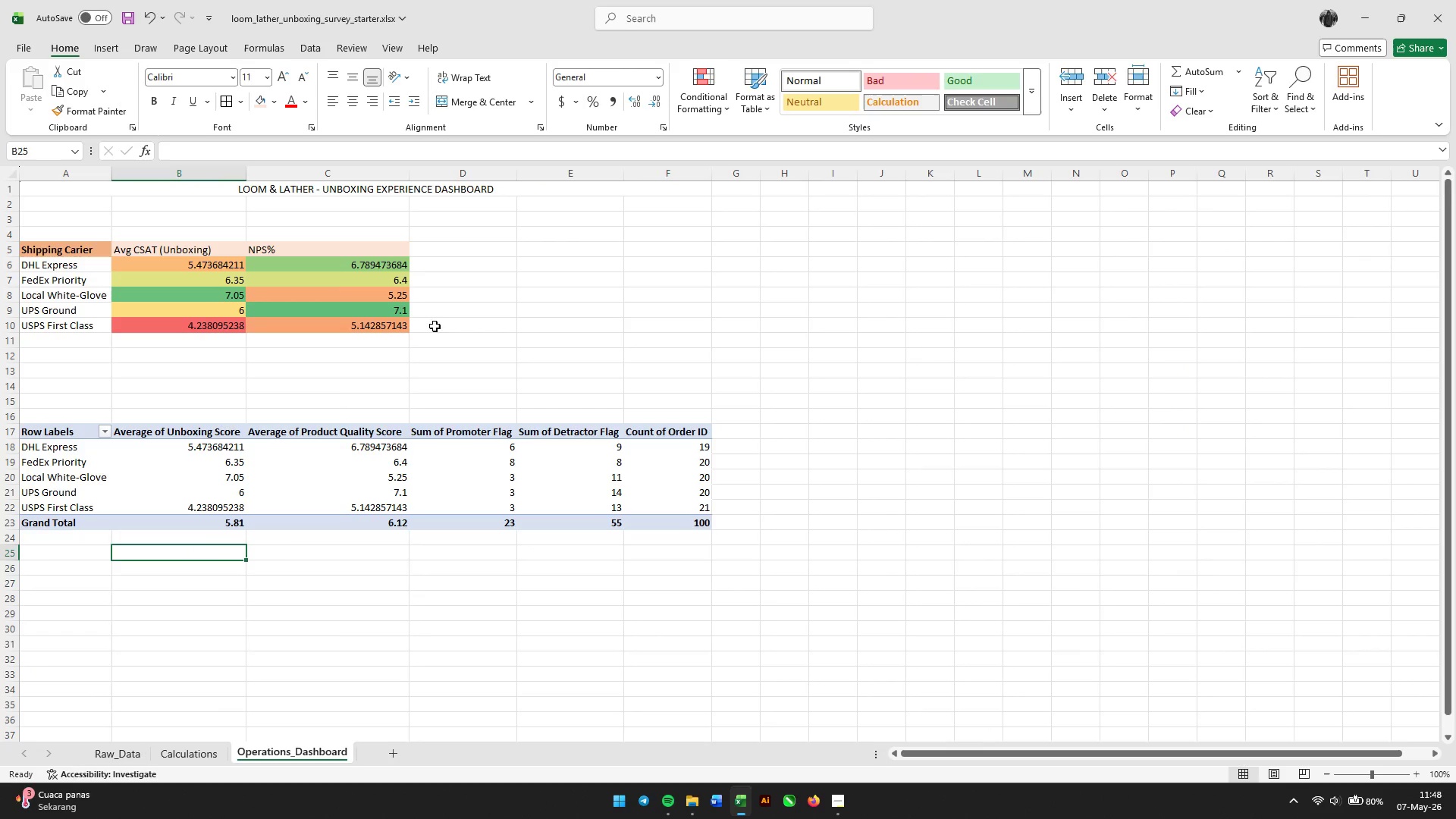 
left_click([444, 311])
 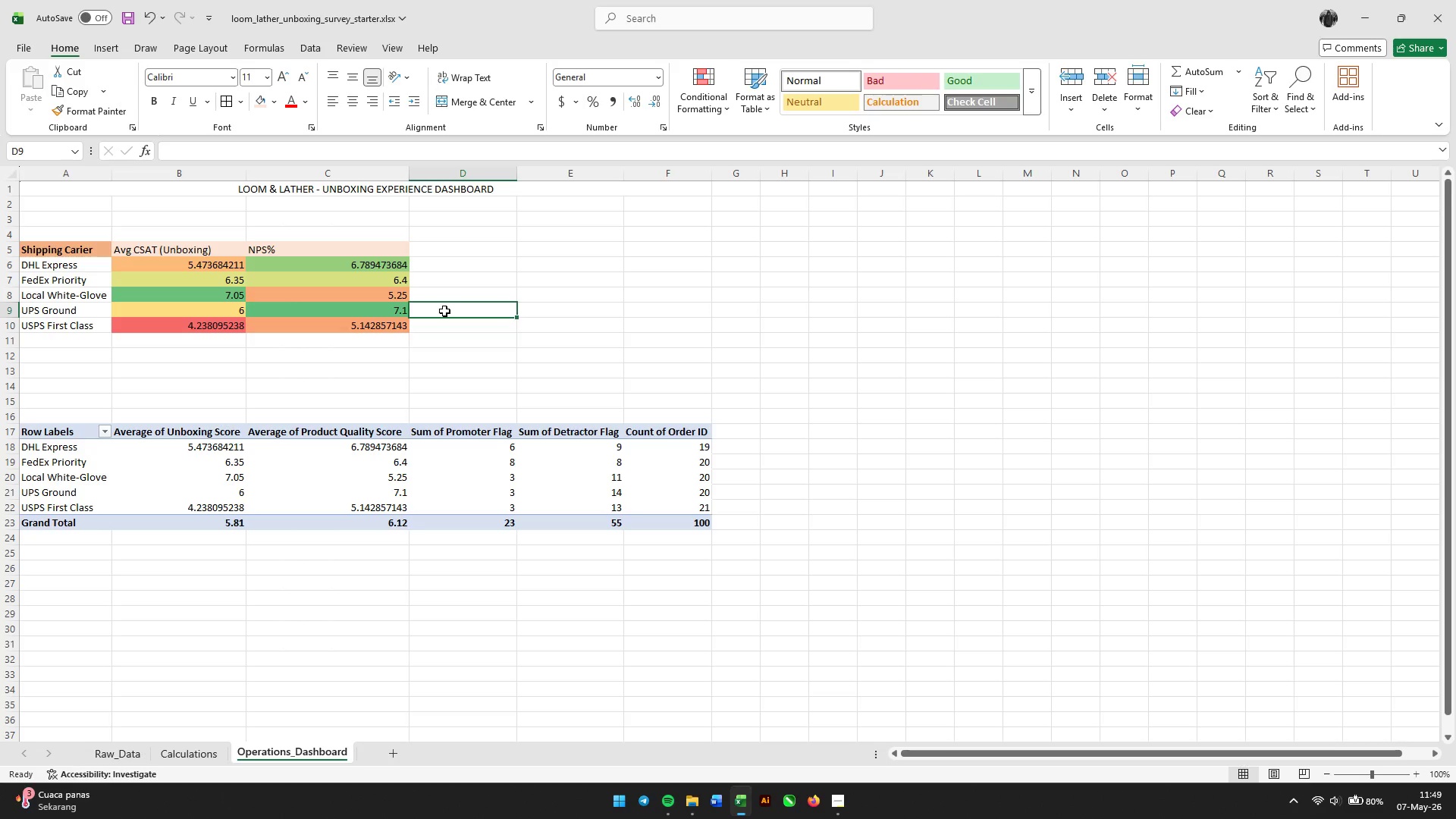 
wait(11.58)
 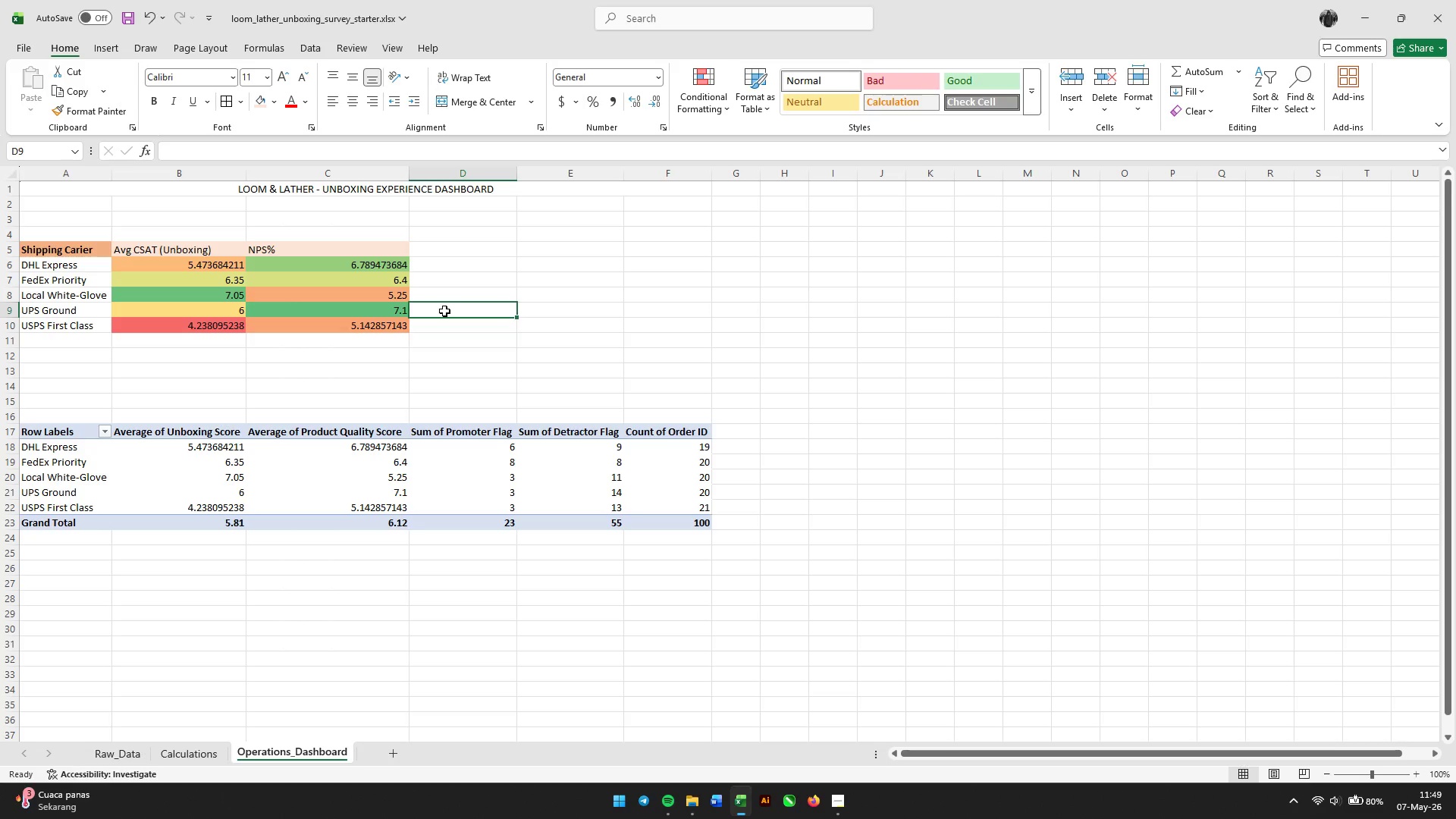 
left_click([840, 801])